 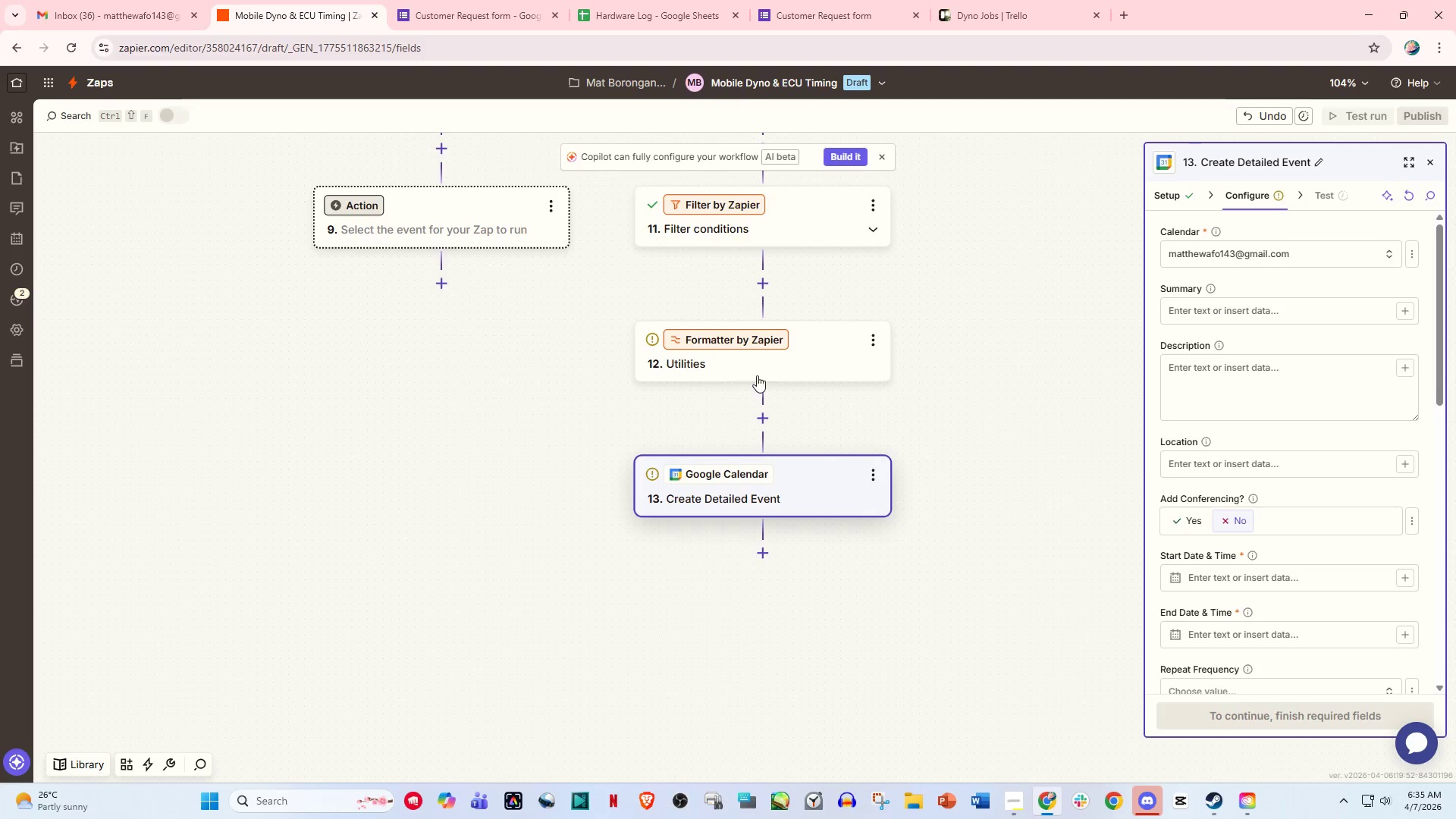 
left_click([767, 366])
 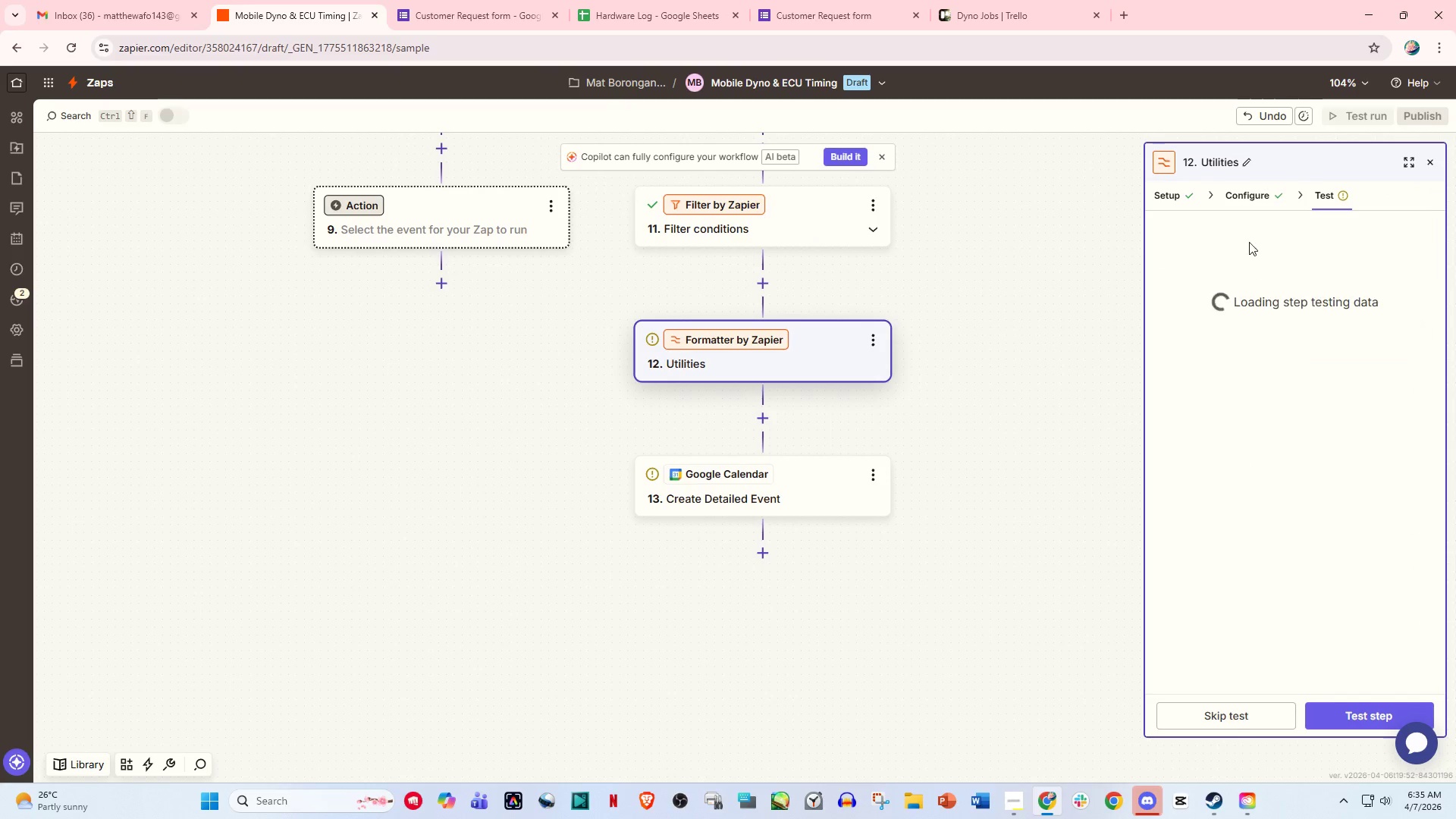 
left_click([1250, 194])
 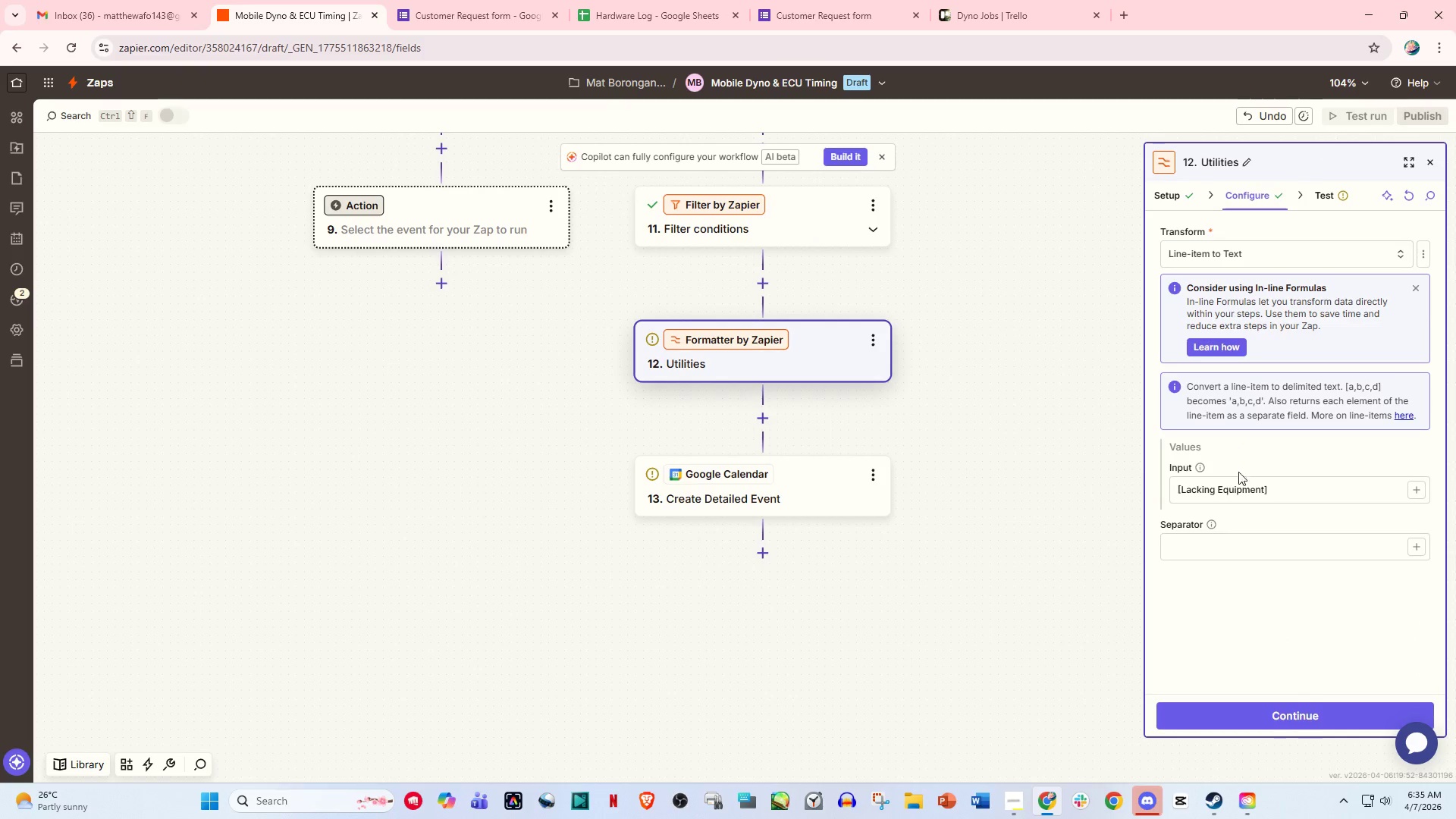 
left_click([1293, 494])
 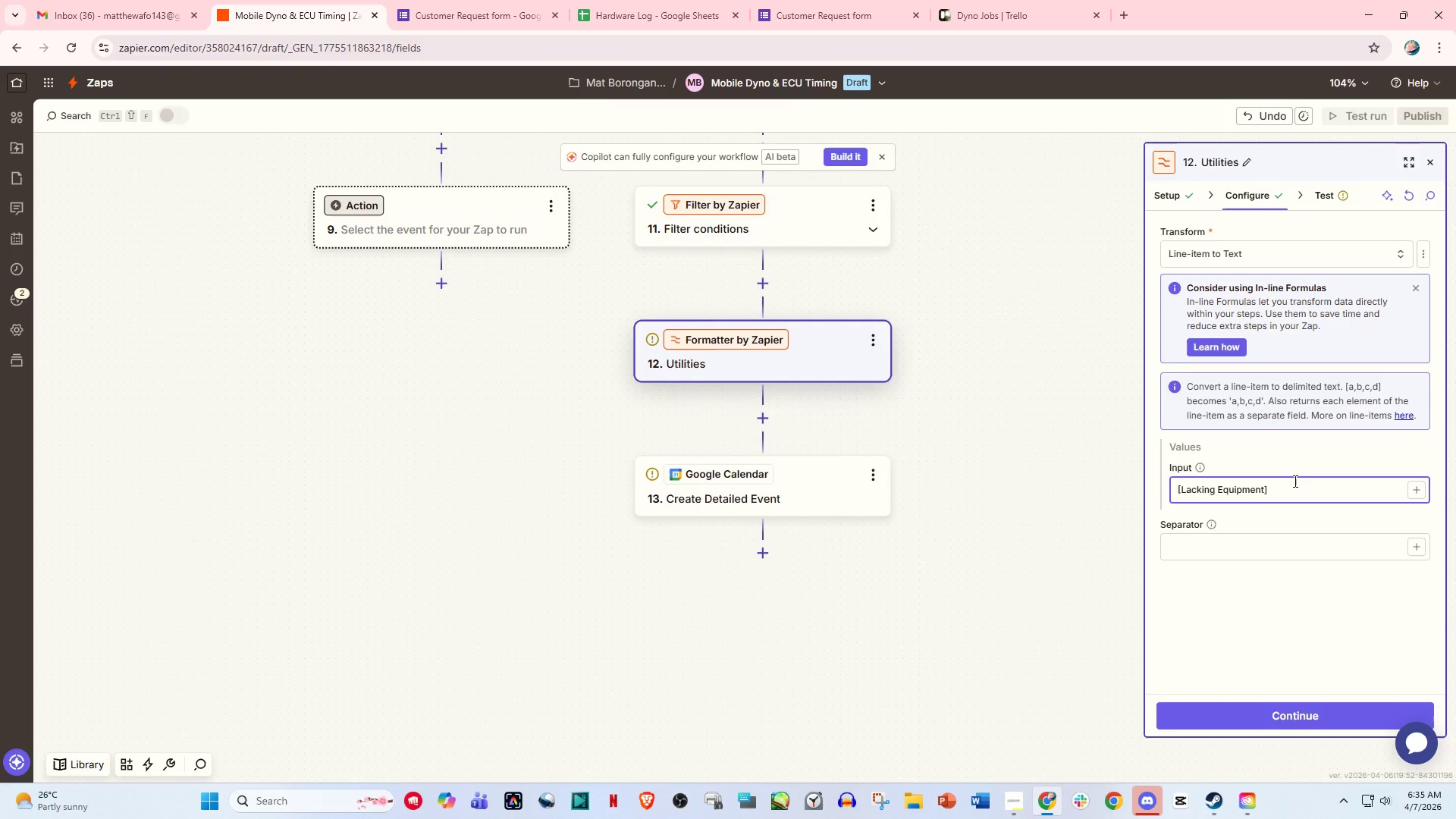 
wait(23.81)
 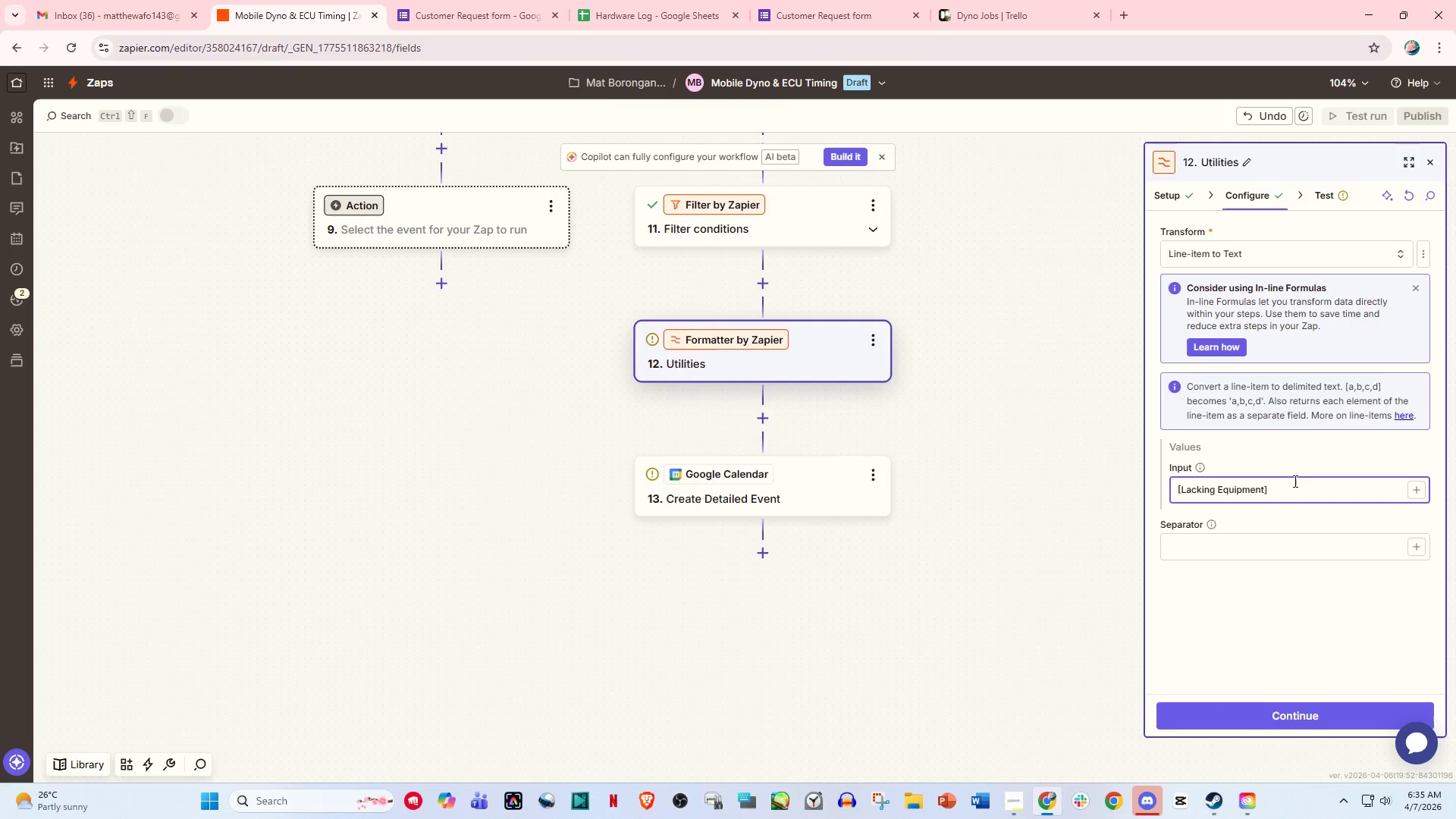 
key(Space)
 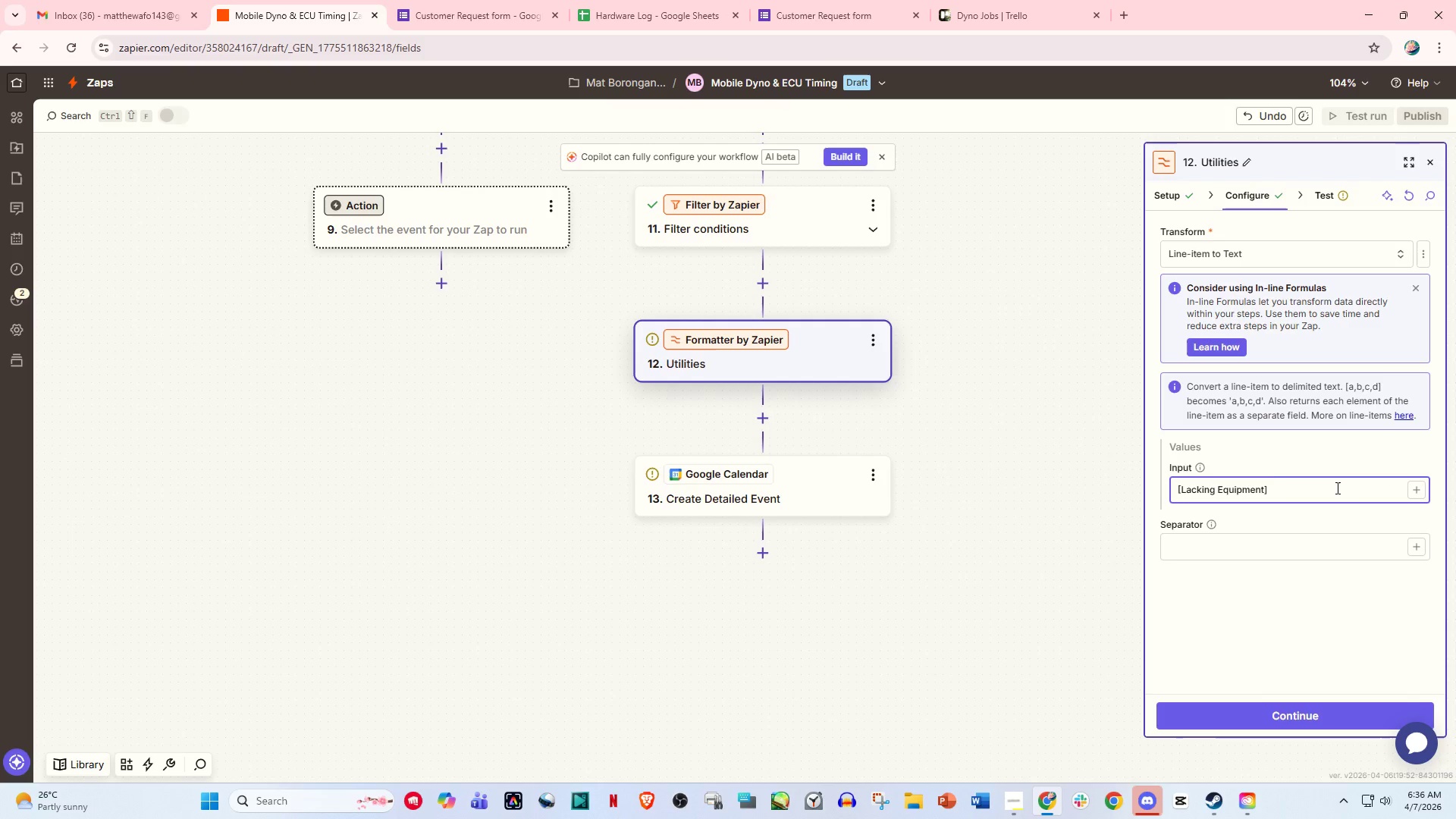 
key(Slash)
 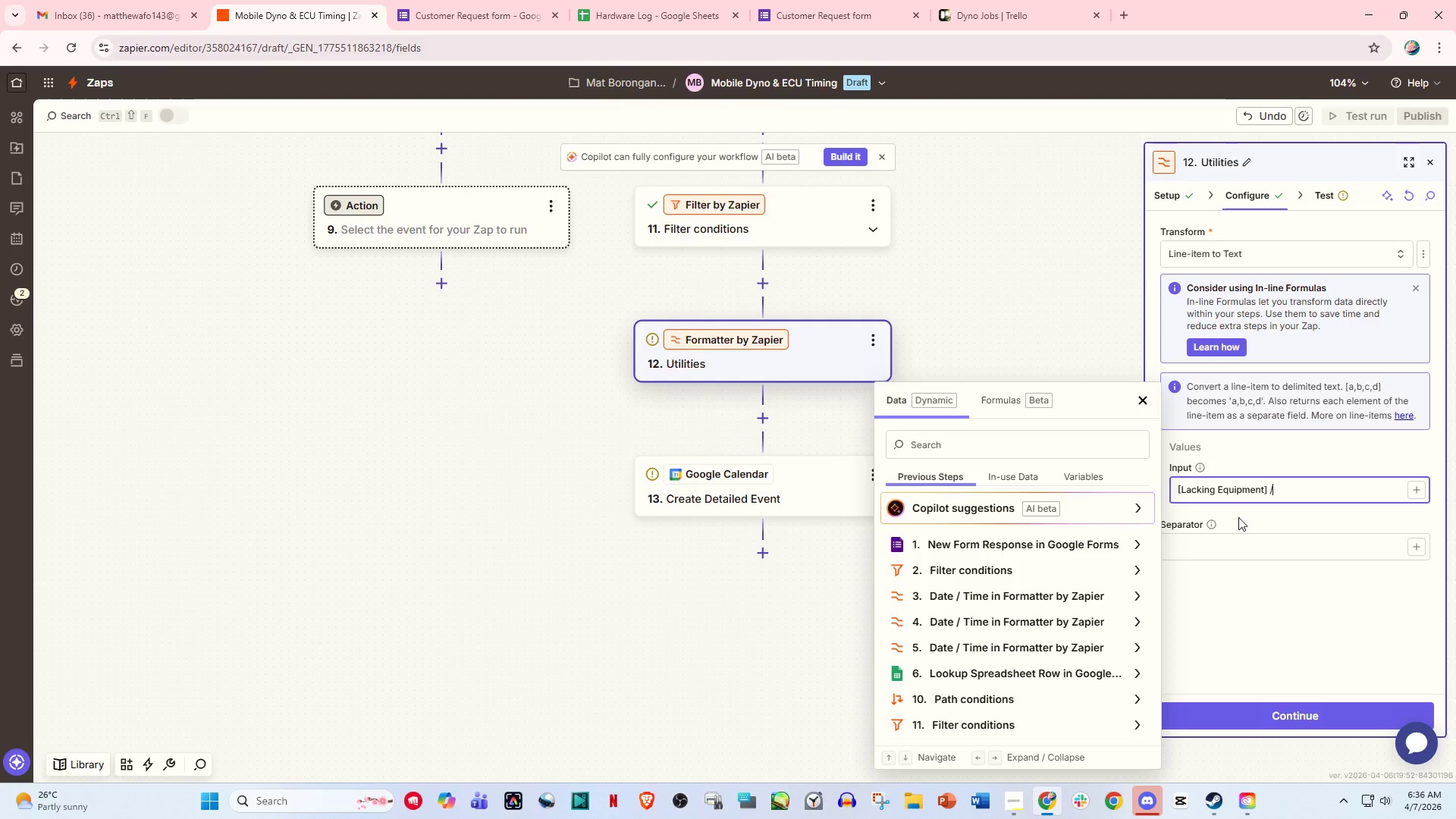 
wait(13.48)
 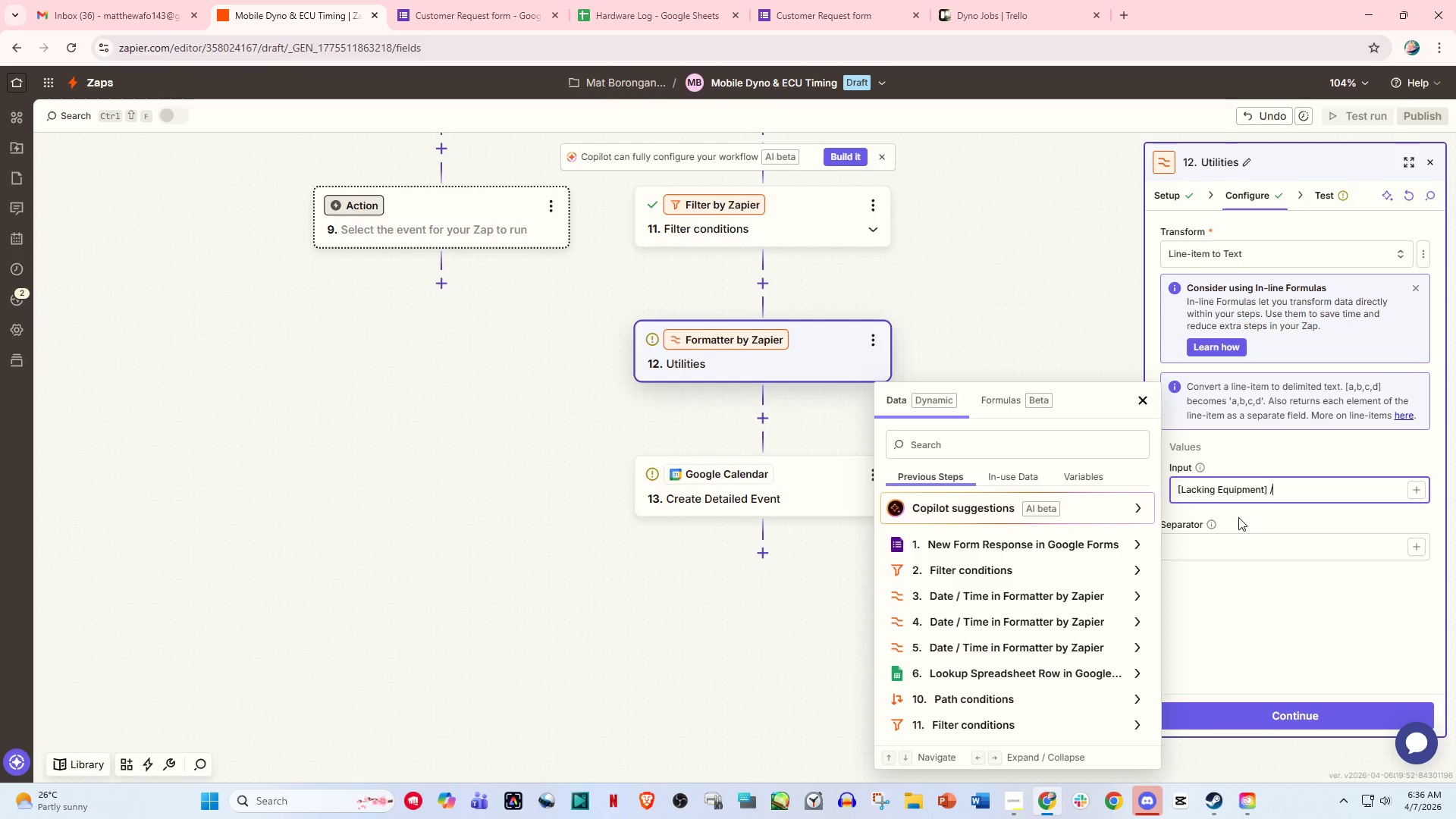 
left_click([1018, 551])
 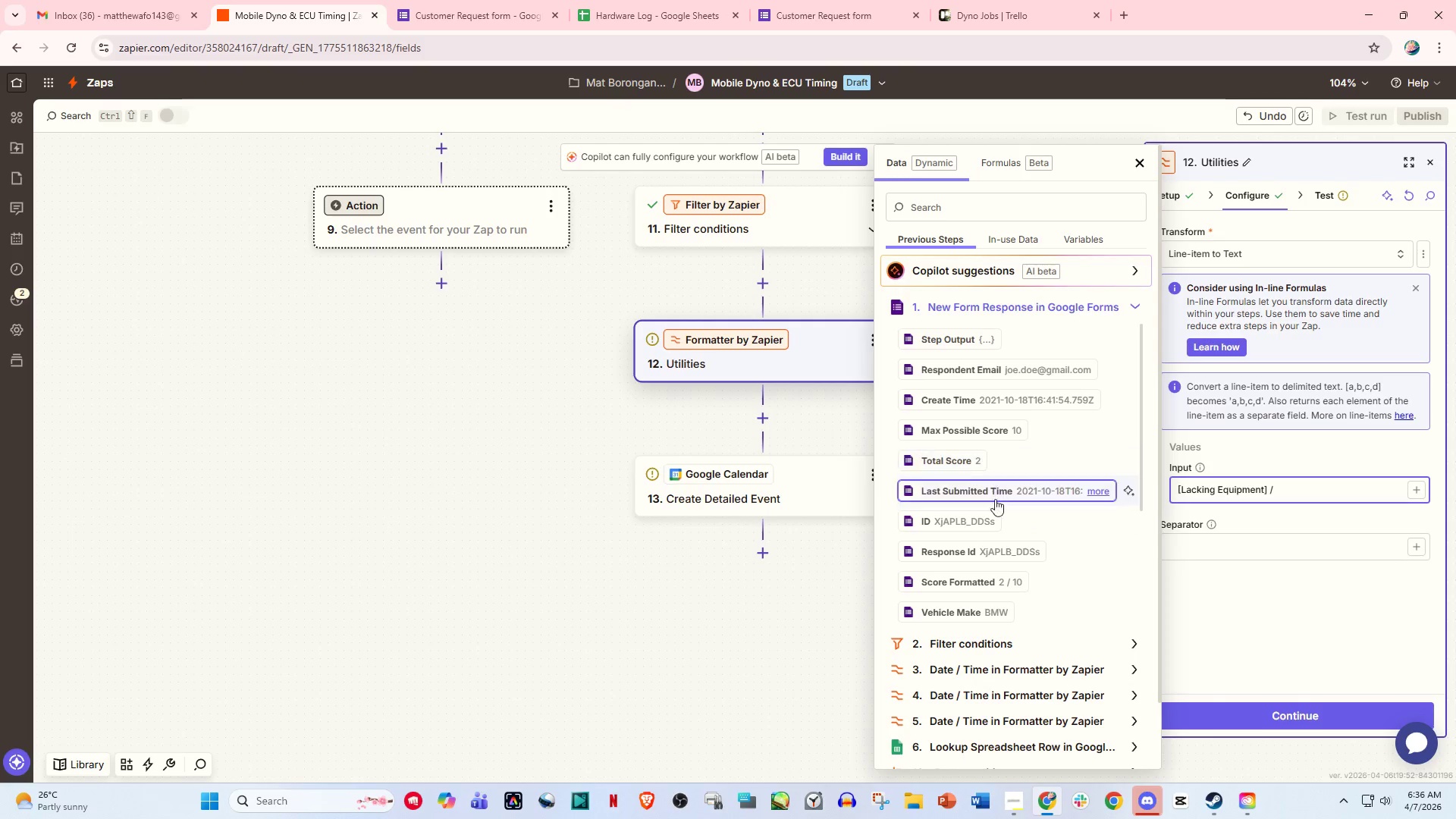 
scroll: coordinate [995, 531], scroll_direction: down, amount: 3.0
 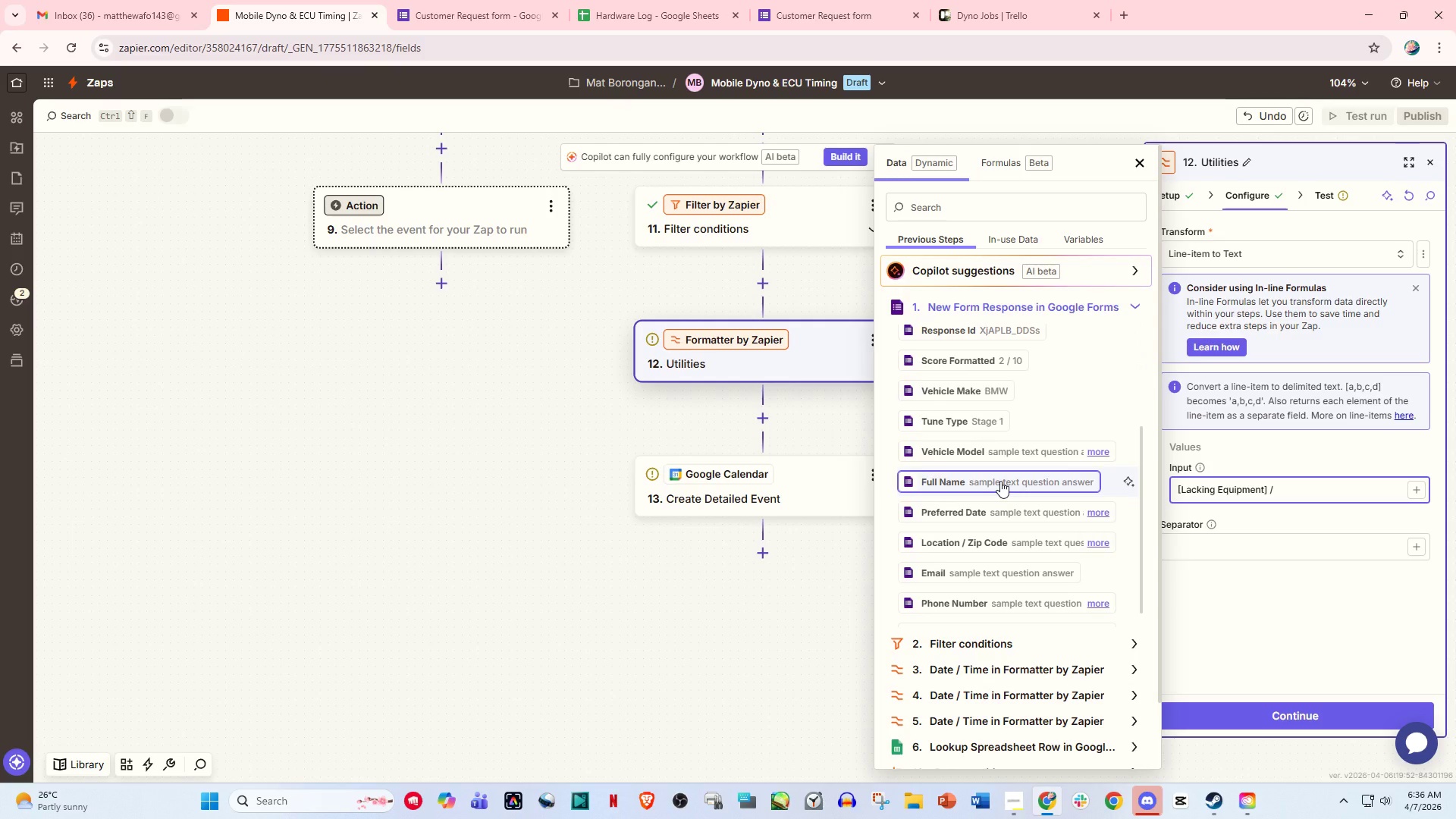 
left_click([1000, 481])
 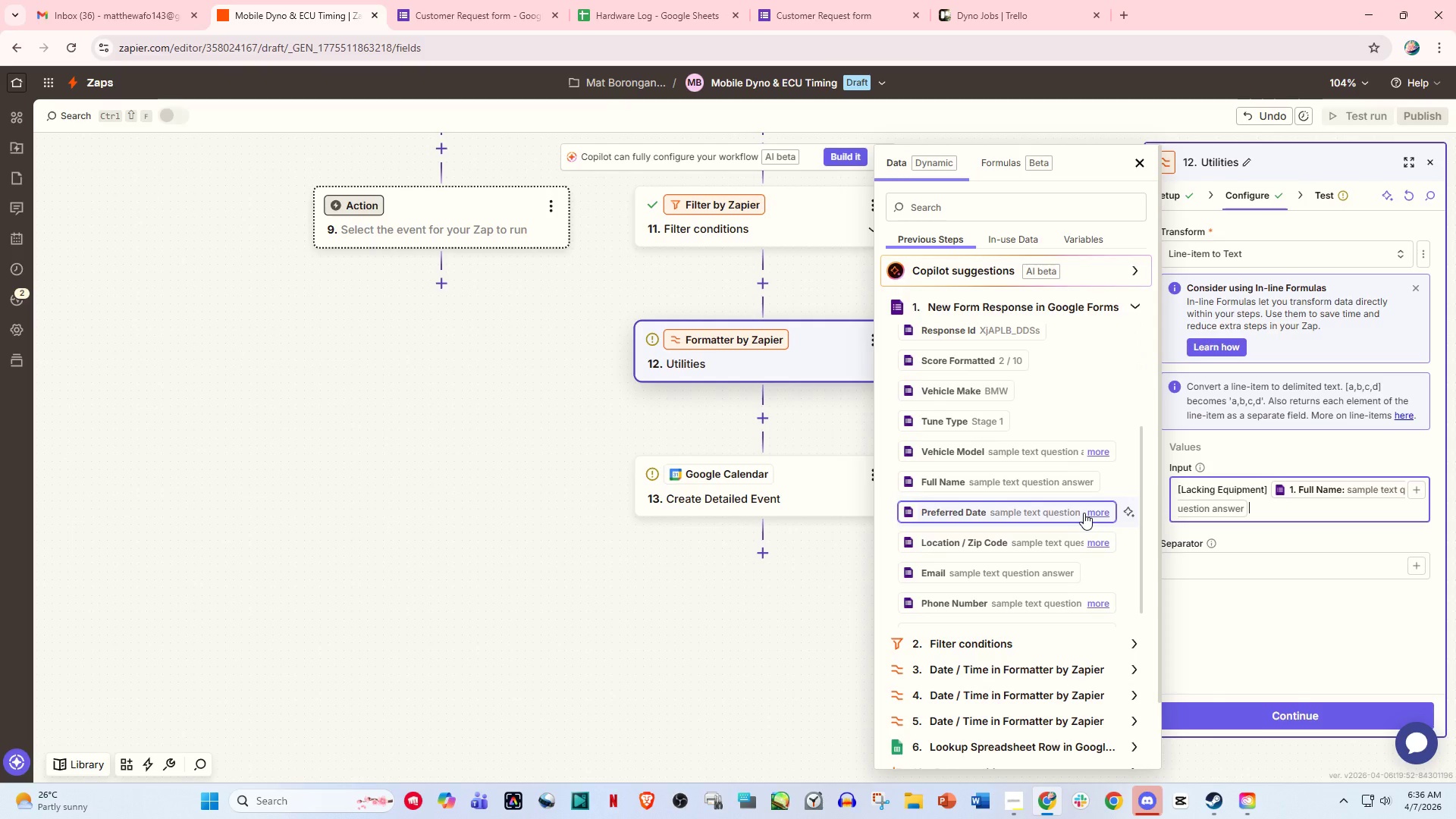 
key(Space)
 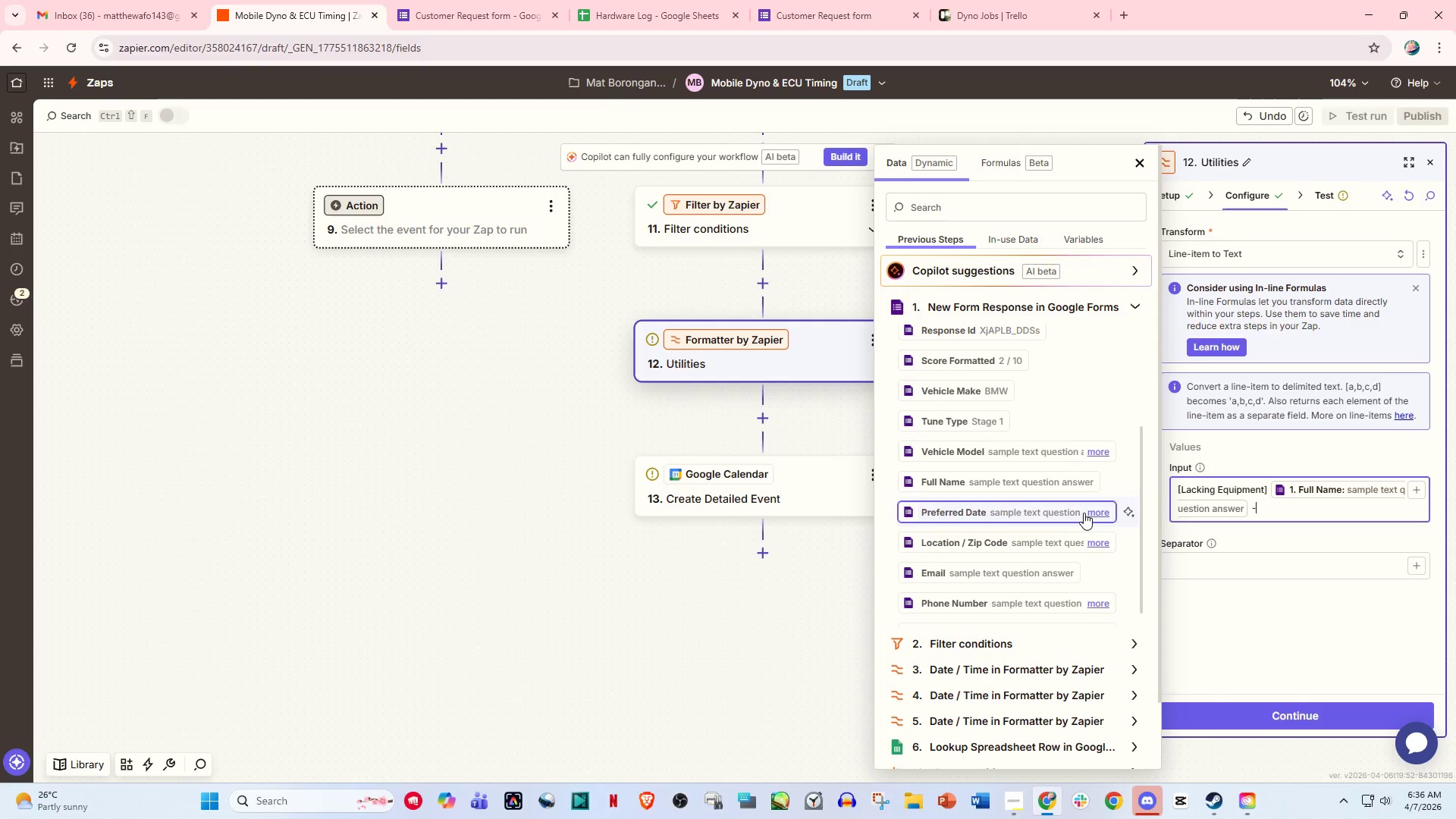 
key(Minus)
 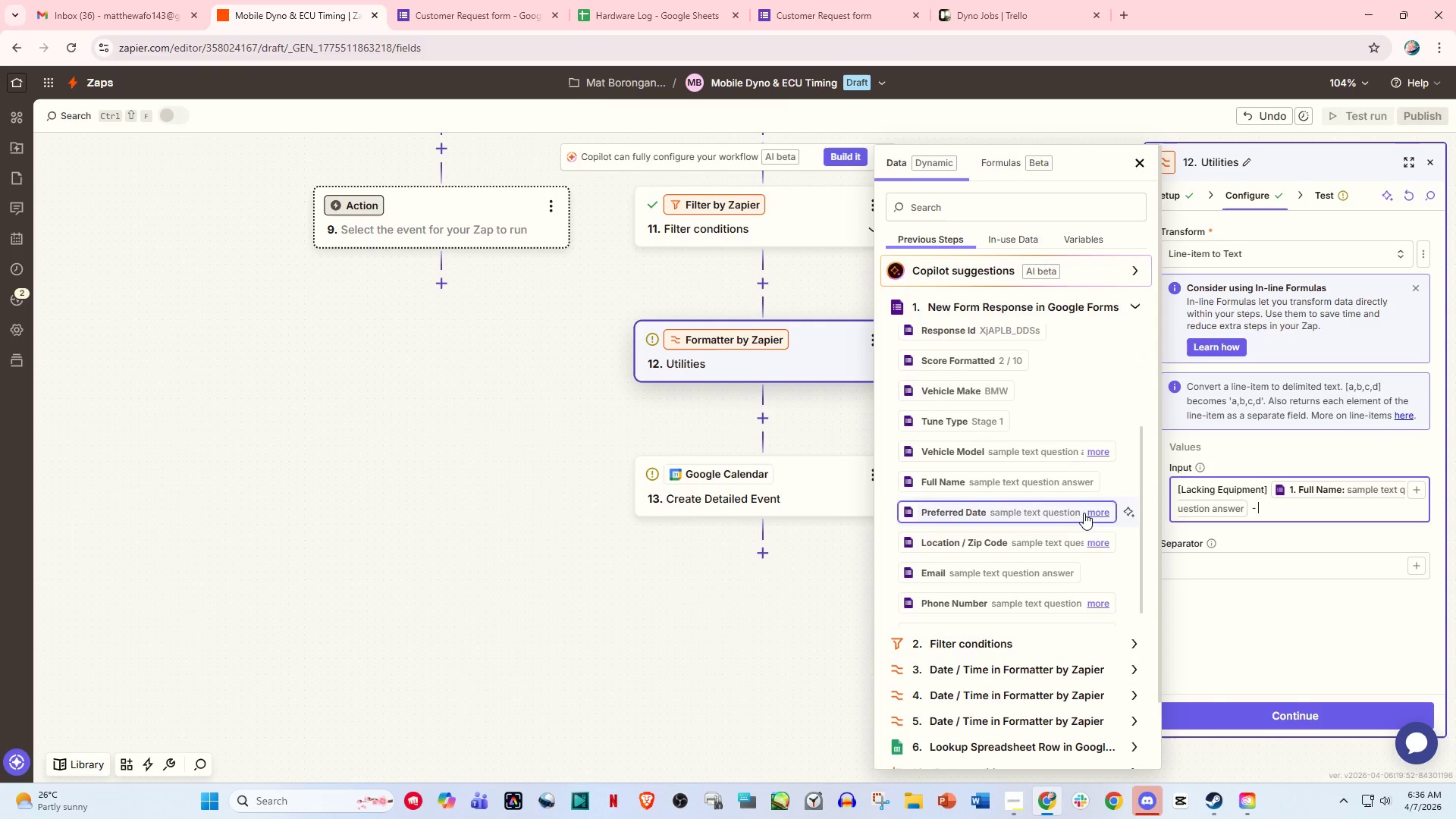 
key(Space)
 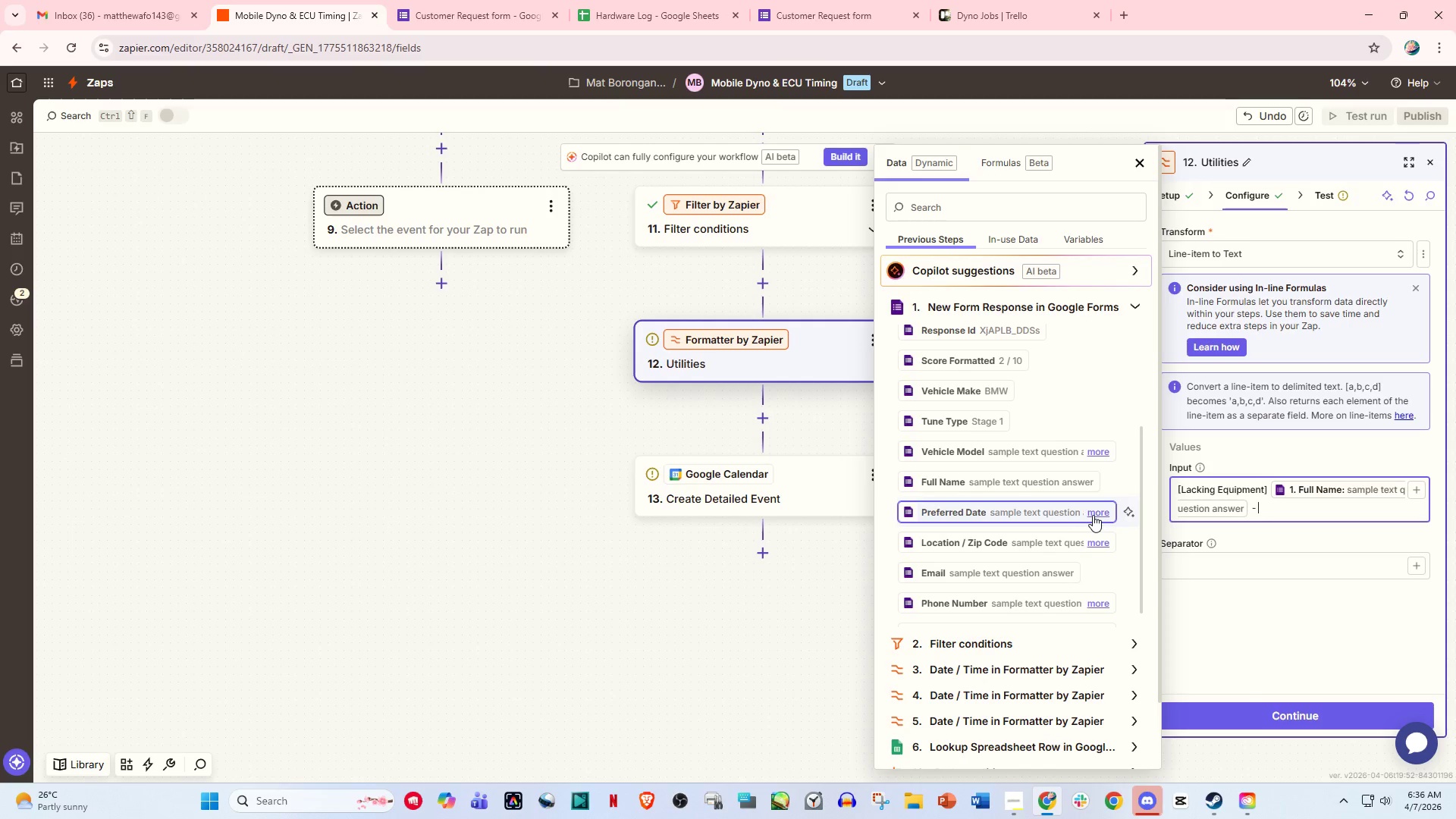 
wait(10.26)
 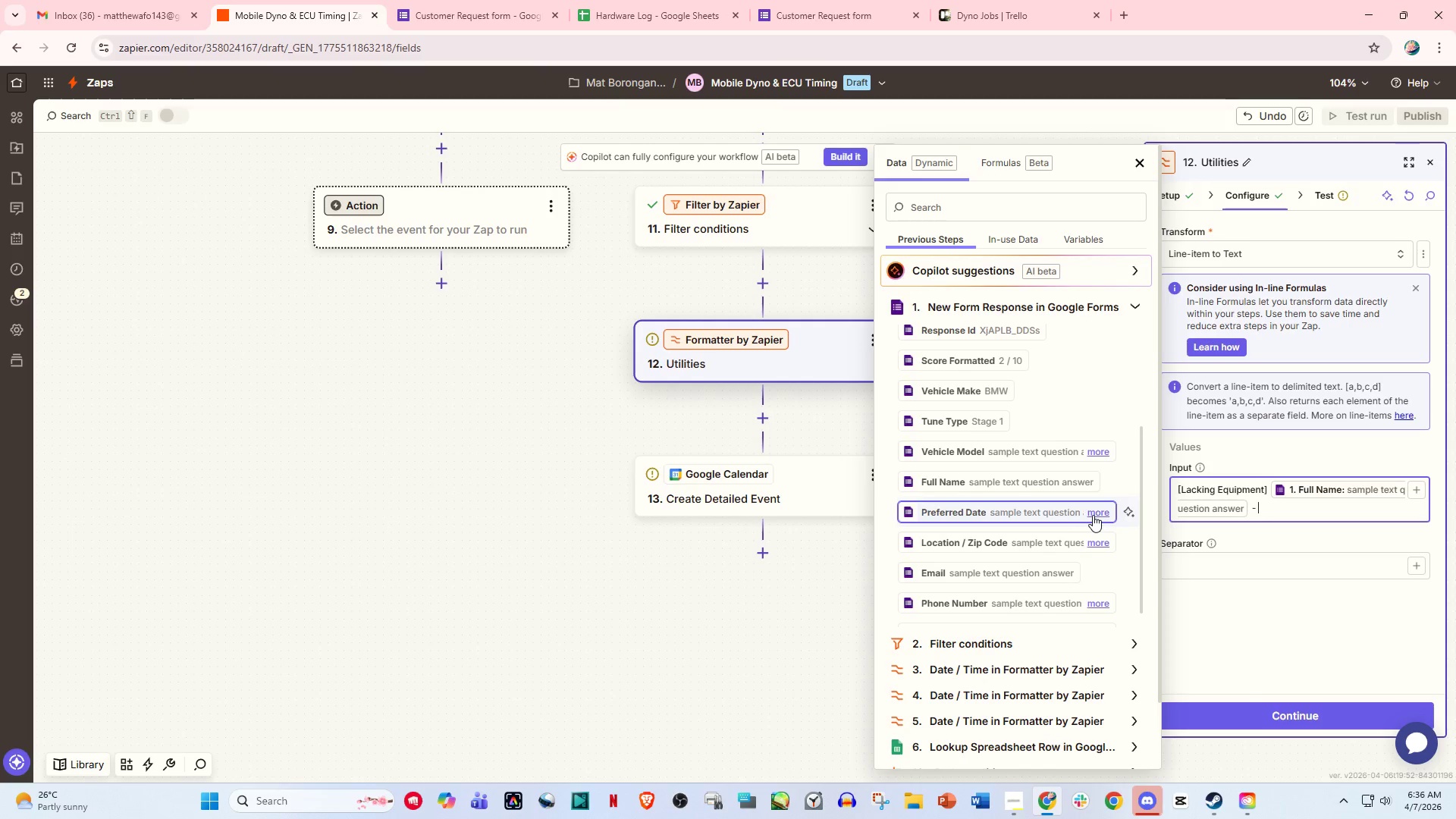 
key(Slash)
 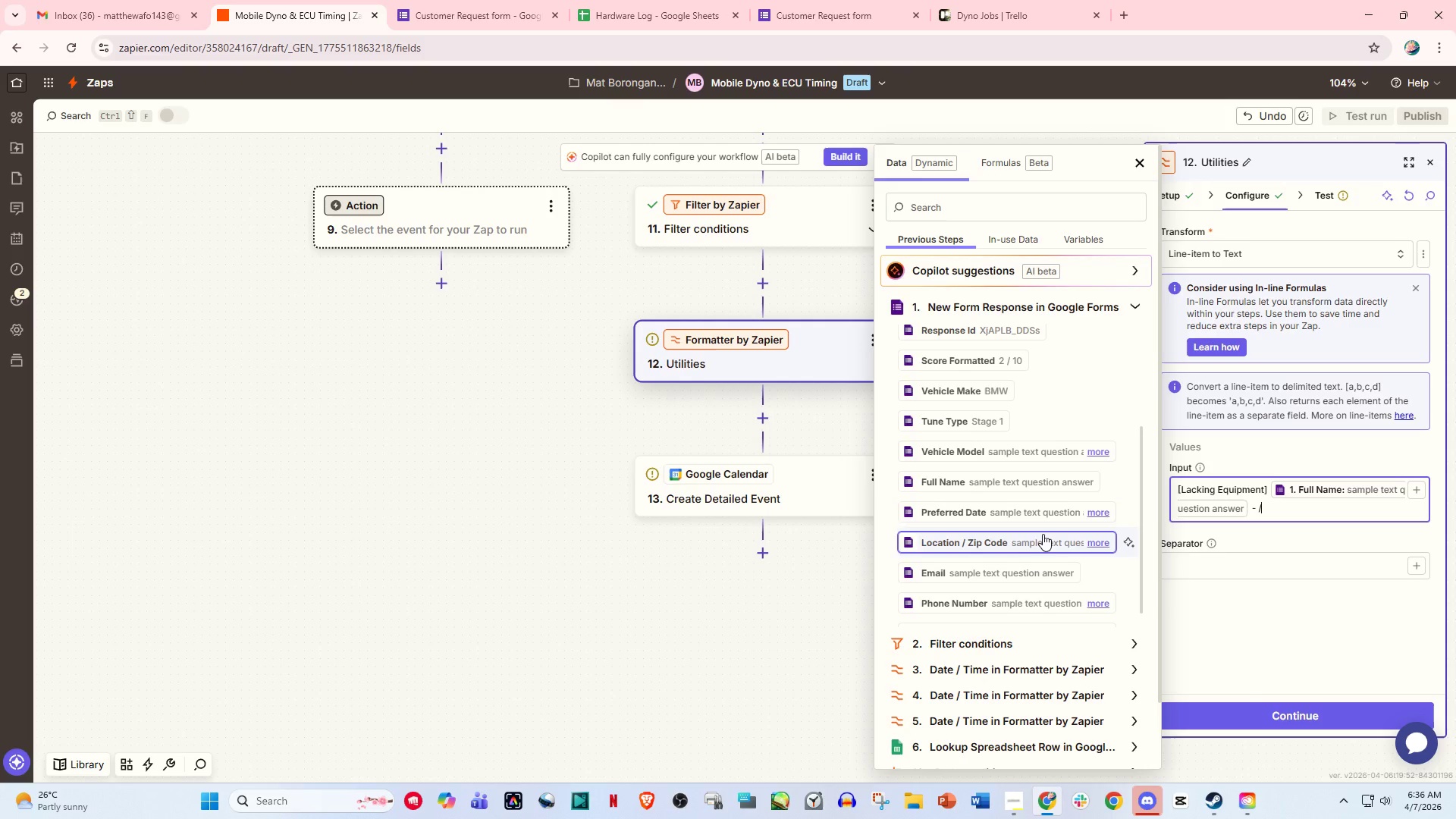 
scroll: coordinate [1064, 601], scroll_direction: down, amount: 4.0
 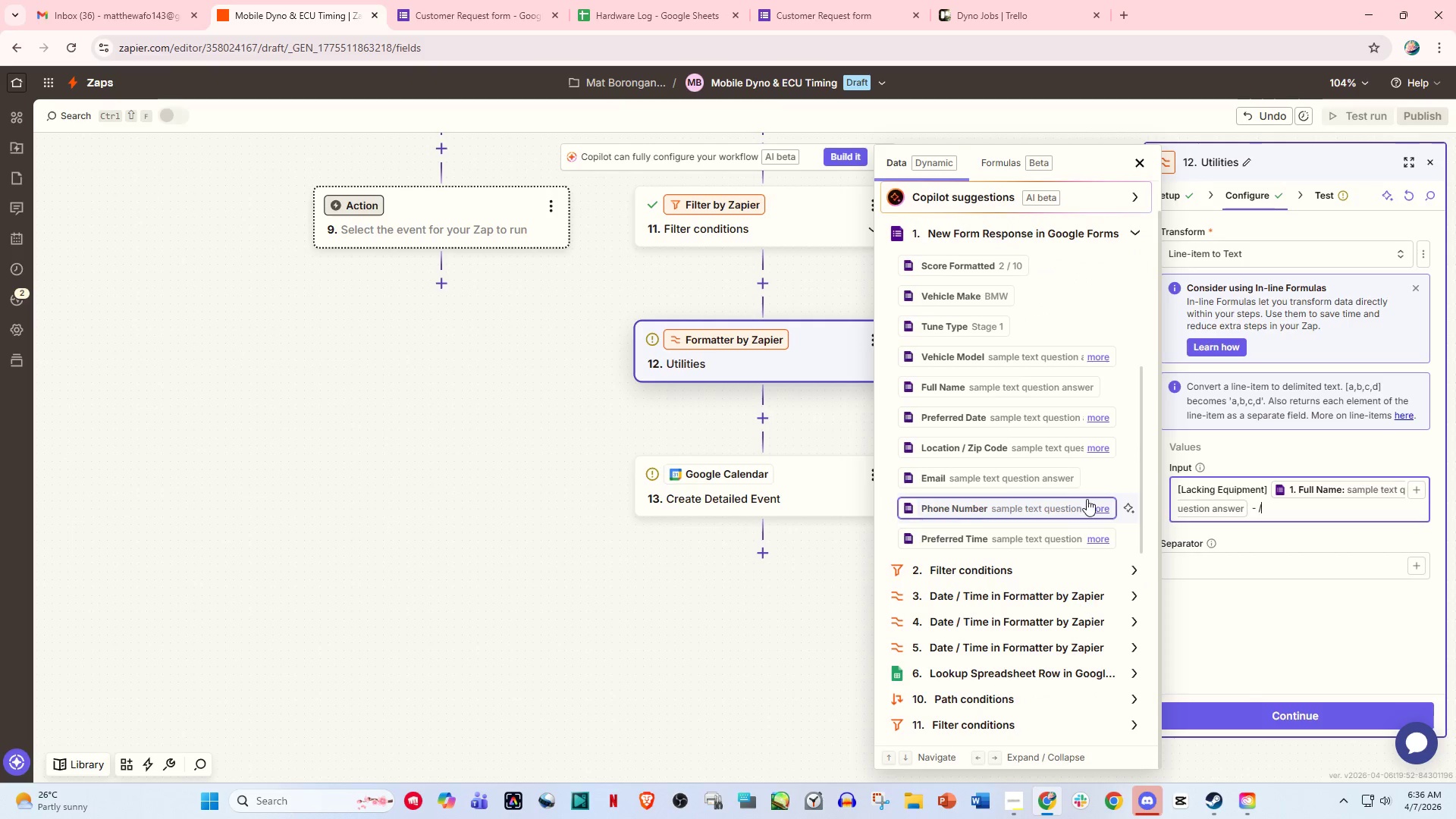 
wait(6.53)
 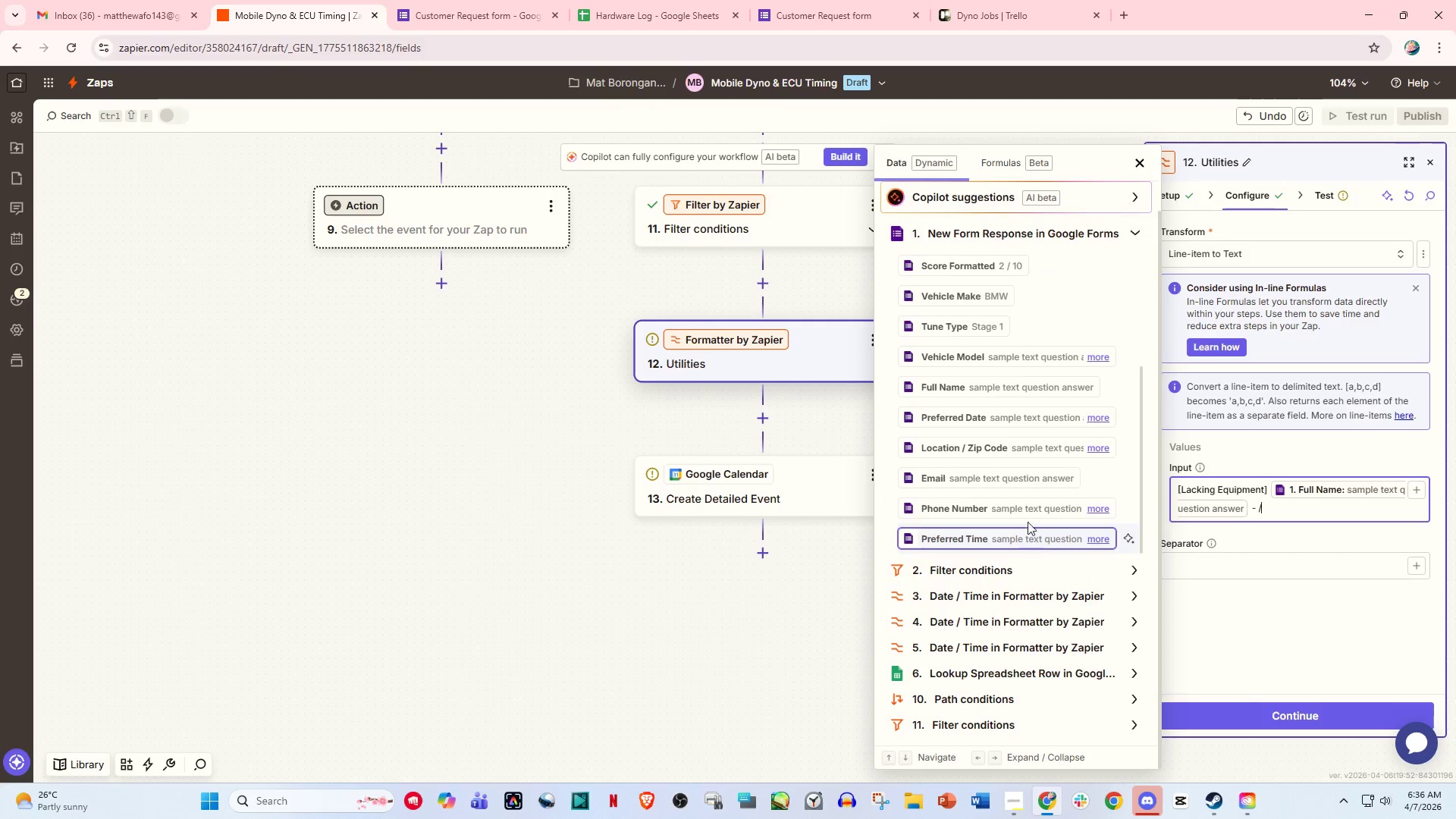 
scroll: coordinate [1008, 708], scroll_direction: down, amount: 2.0
 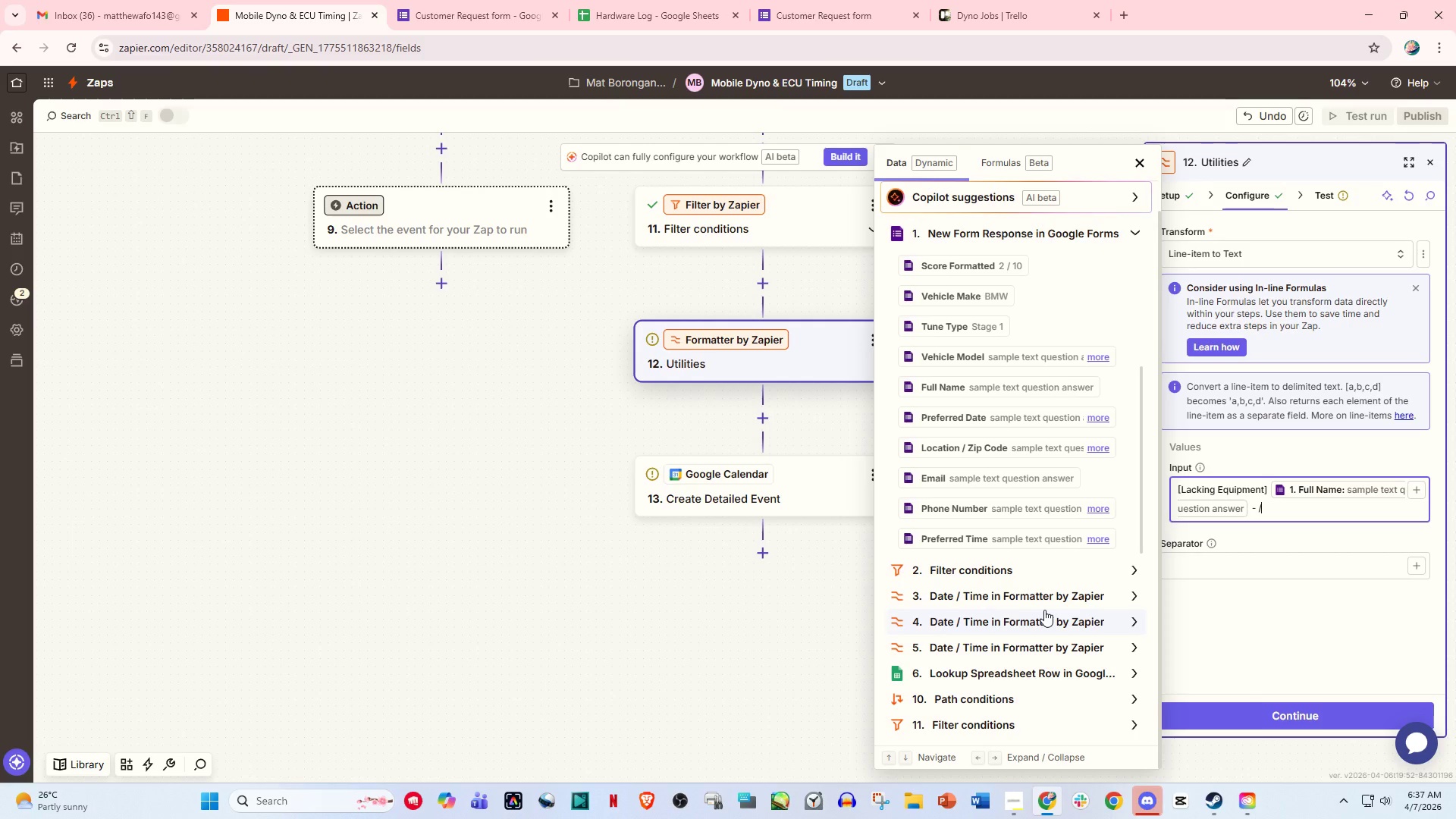 
wait(46.04)
 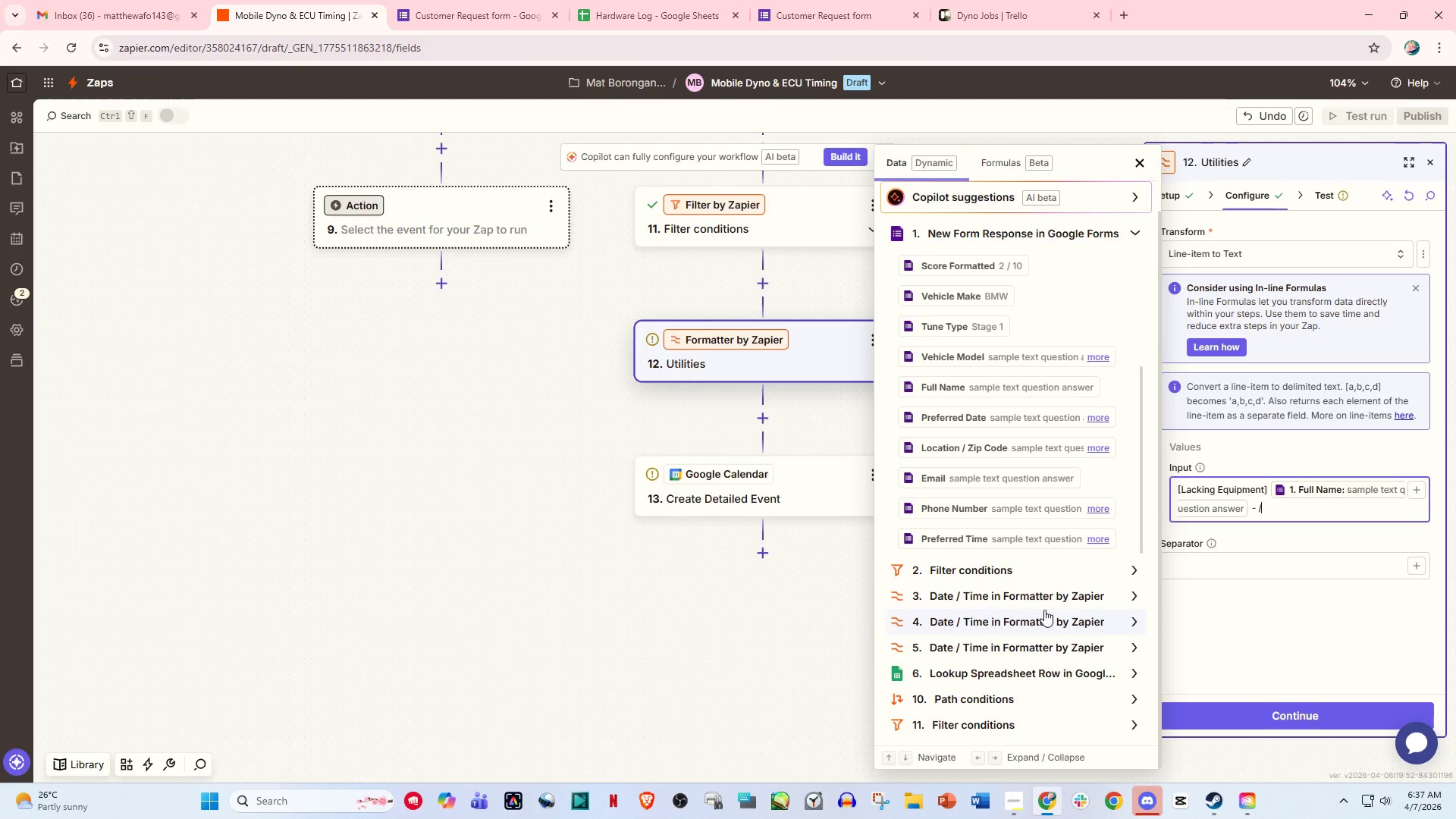 
scroll: coordinate [1254, 583], scroll_direction: down, amount: 3.0
 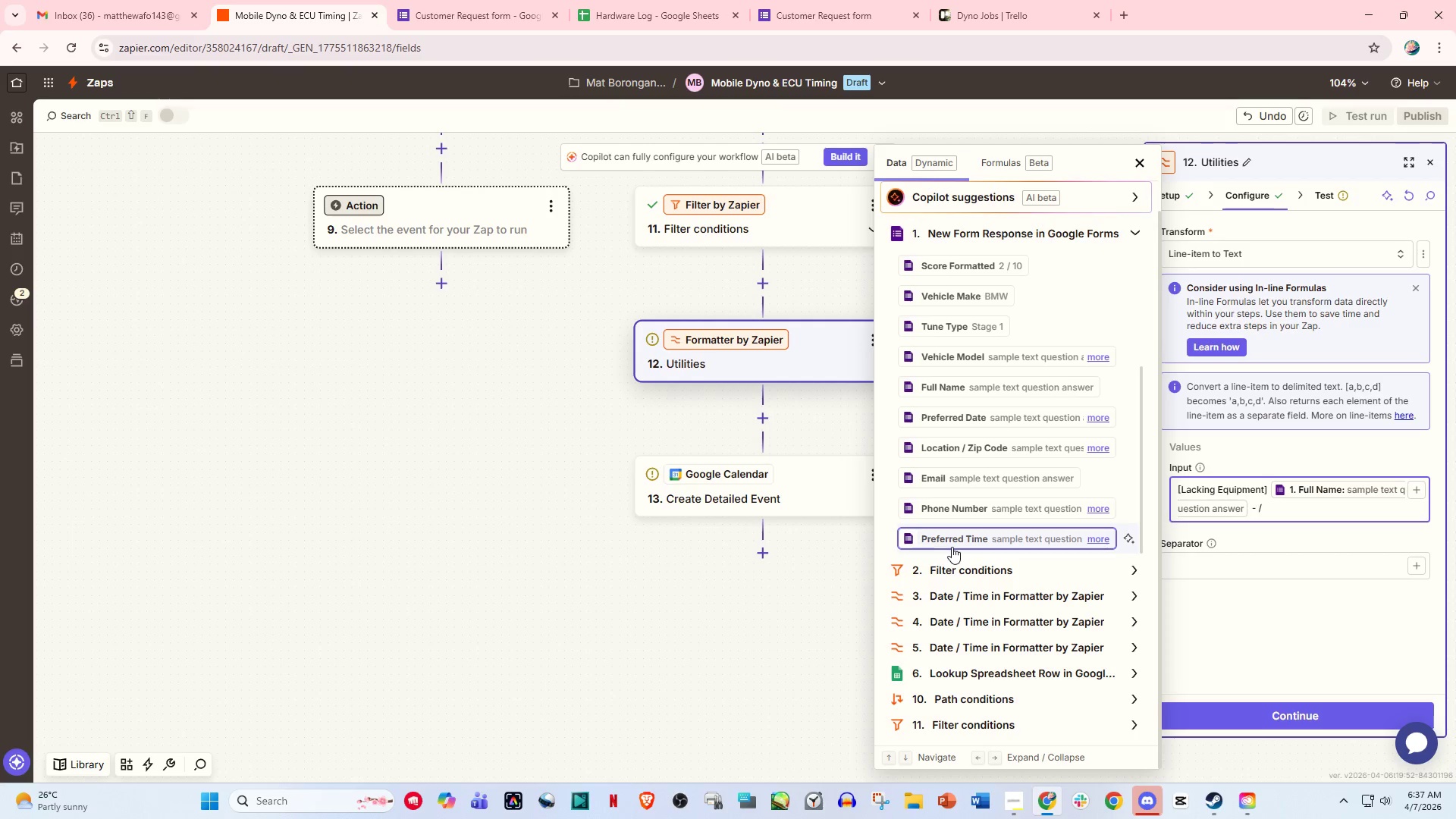 
wait(14.02)
 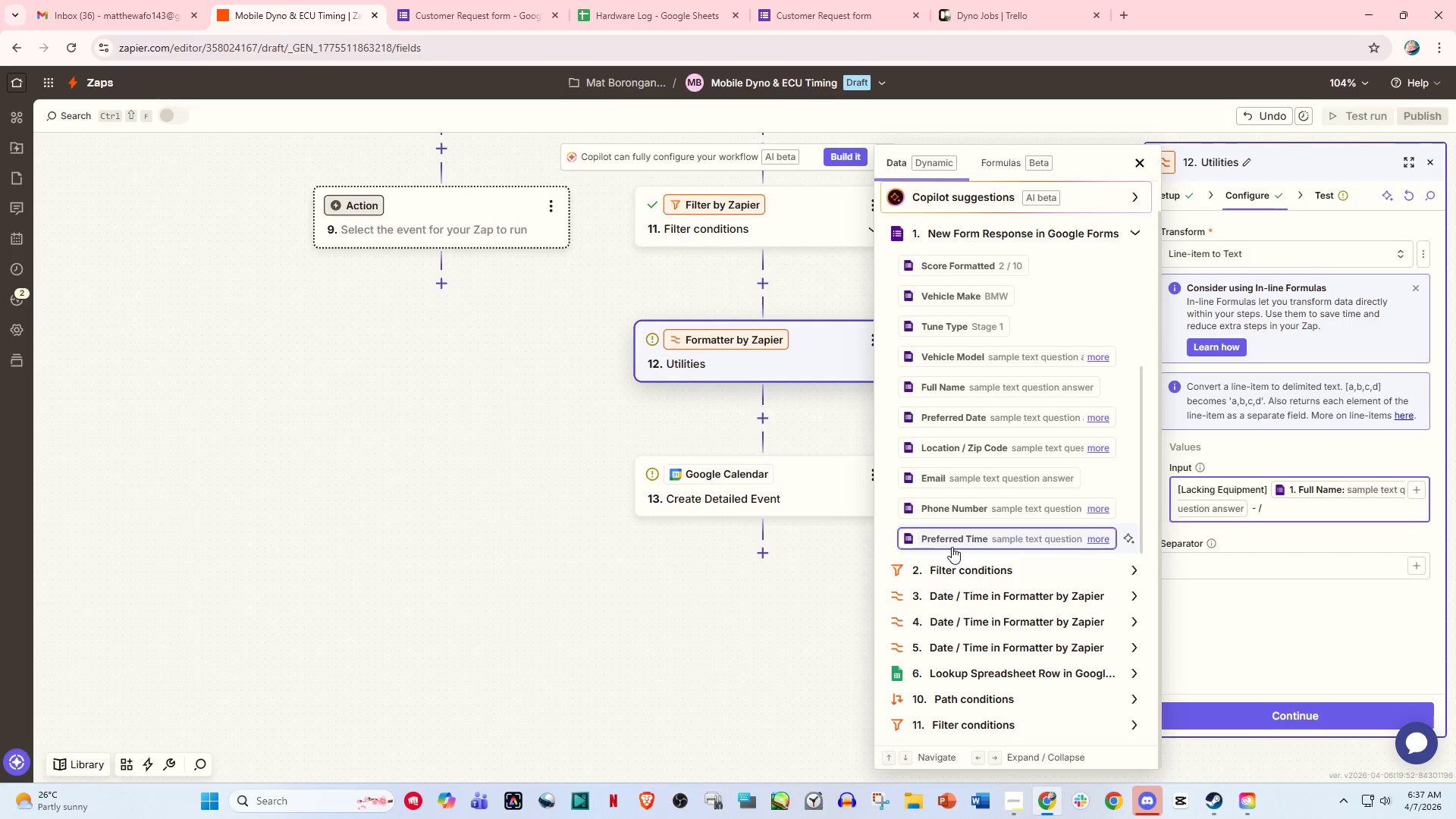 
scroll: coordinate [1050, 670], scroll_direction: down, amount: 1.0
 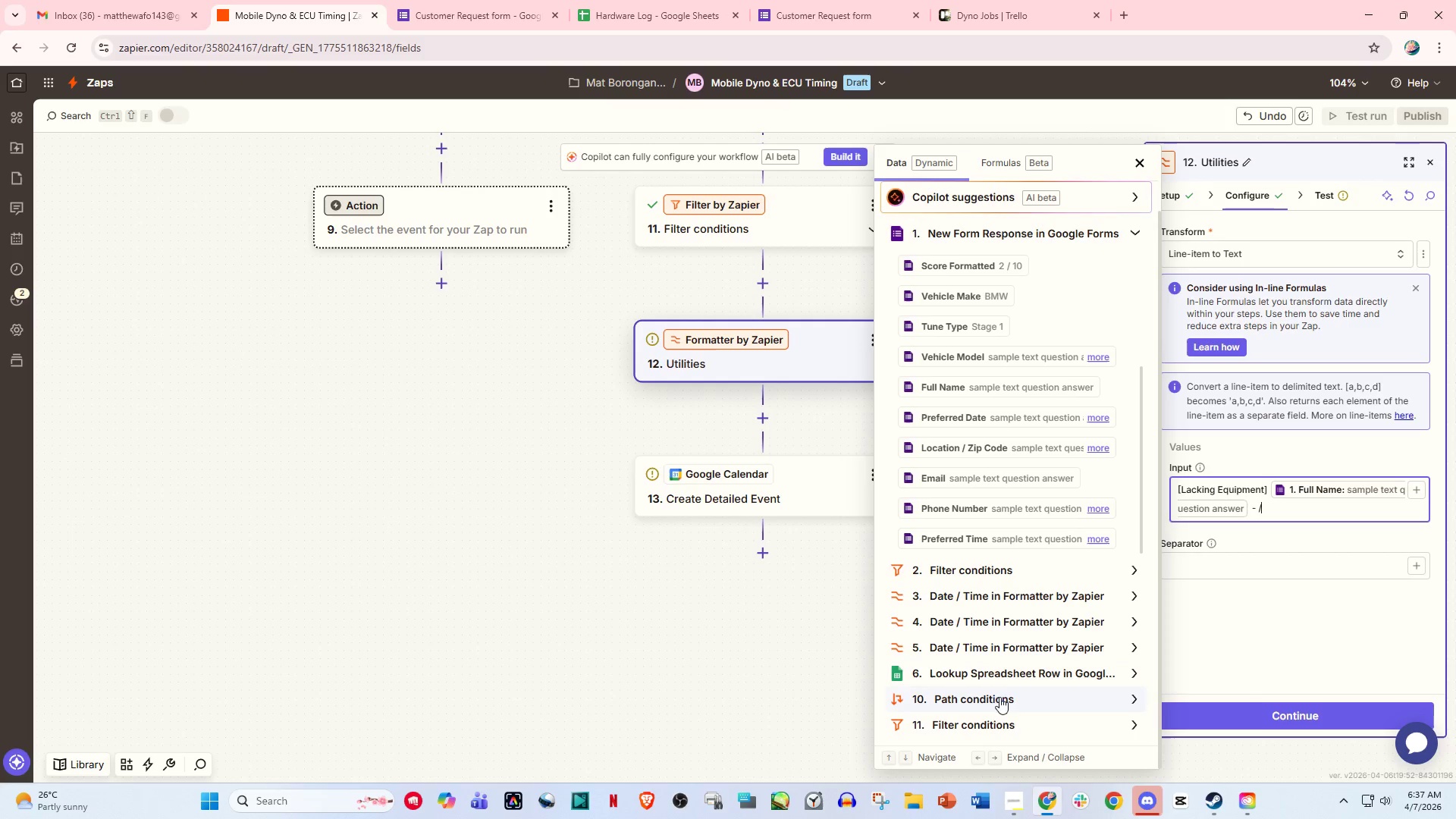 
left_click([995, 700])
 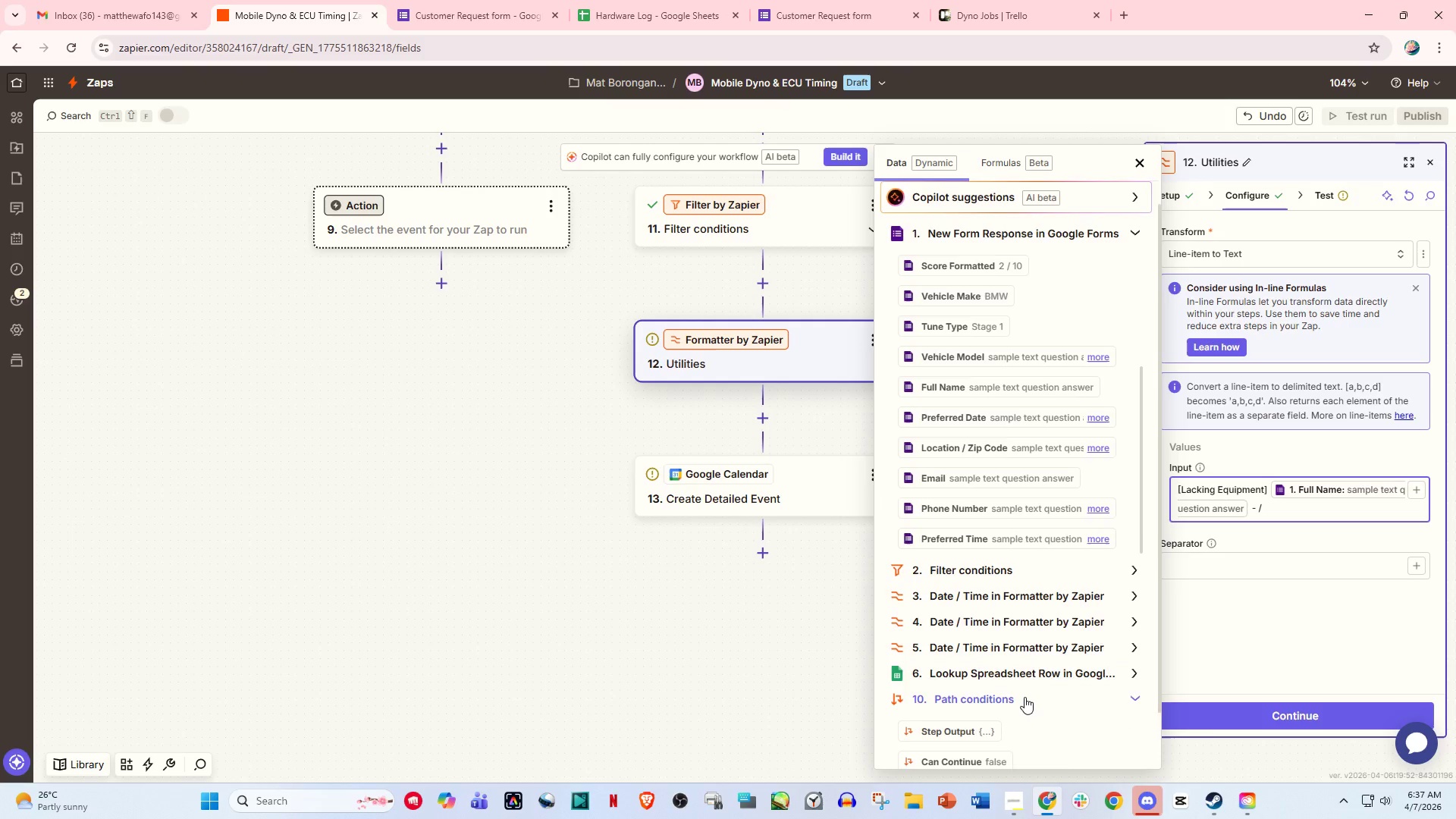 
scroll: coordinate [1016, 686], scroll_direction: down, amount: 5.0
 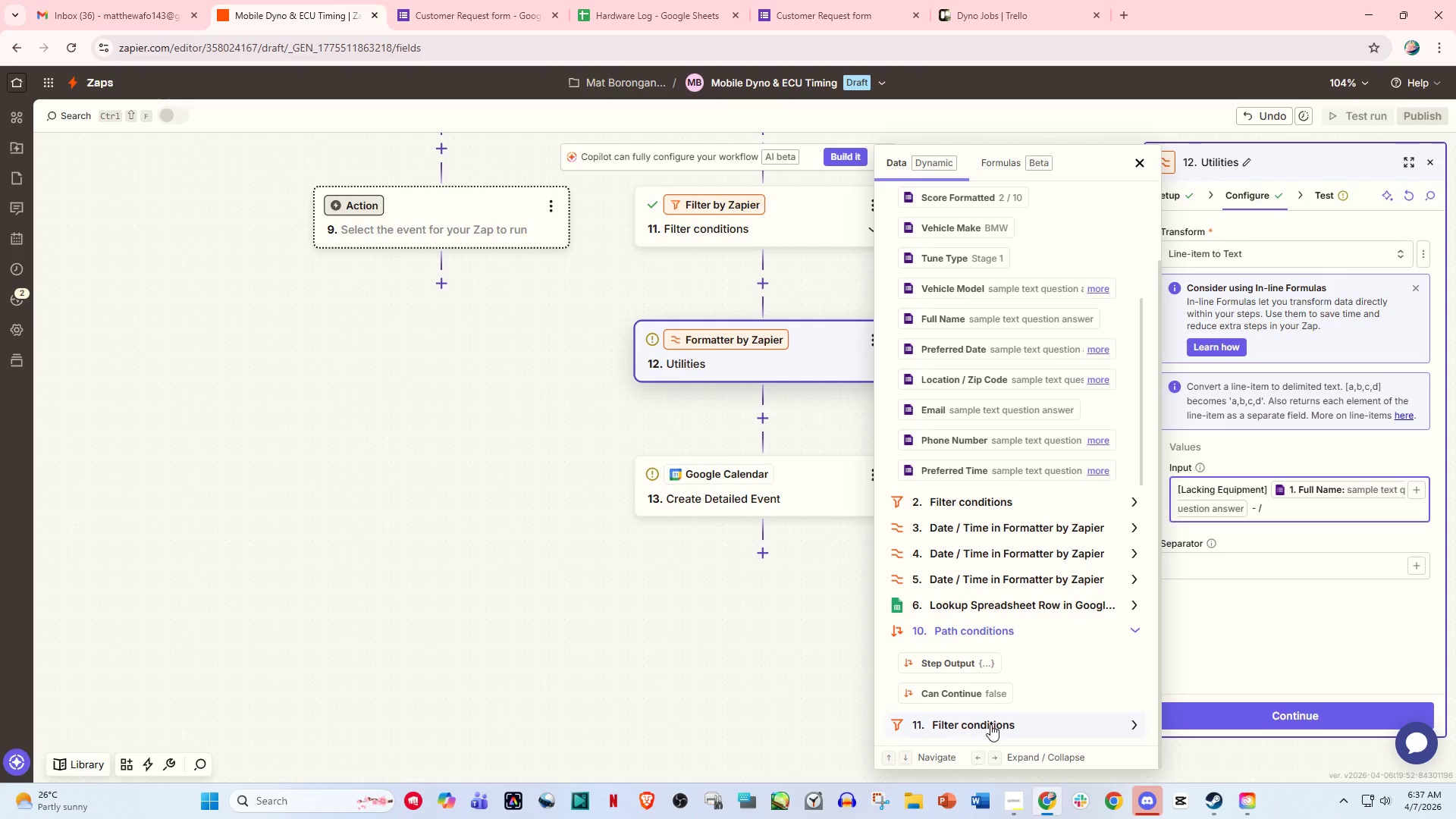 
left_click([990, 724])
 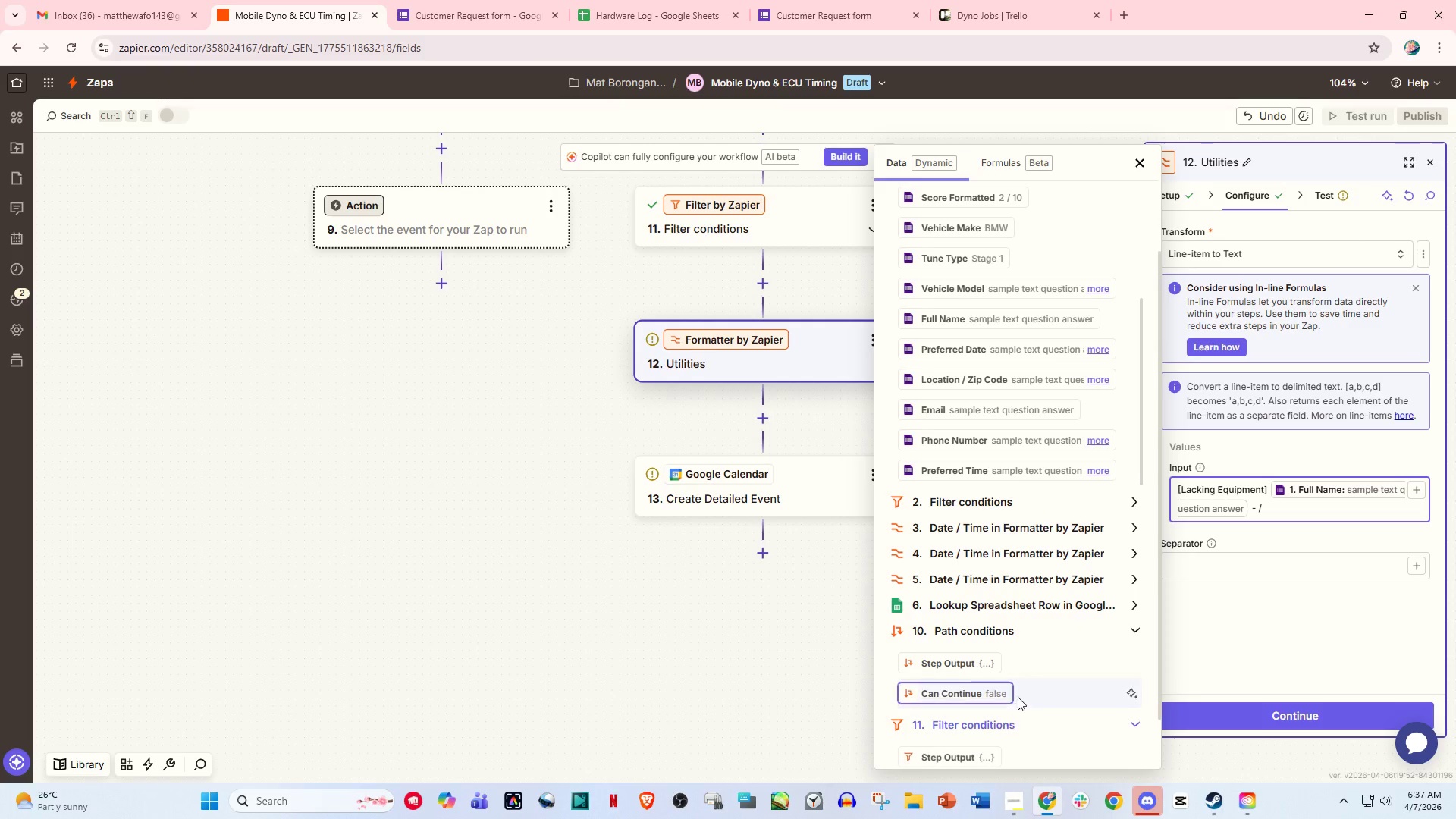 
scroll: coordinate [1020, 695], scroll_direction: down, amount: 3.0
 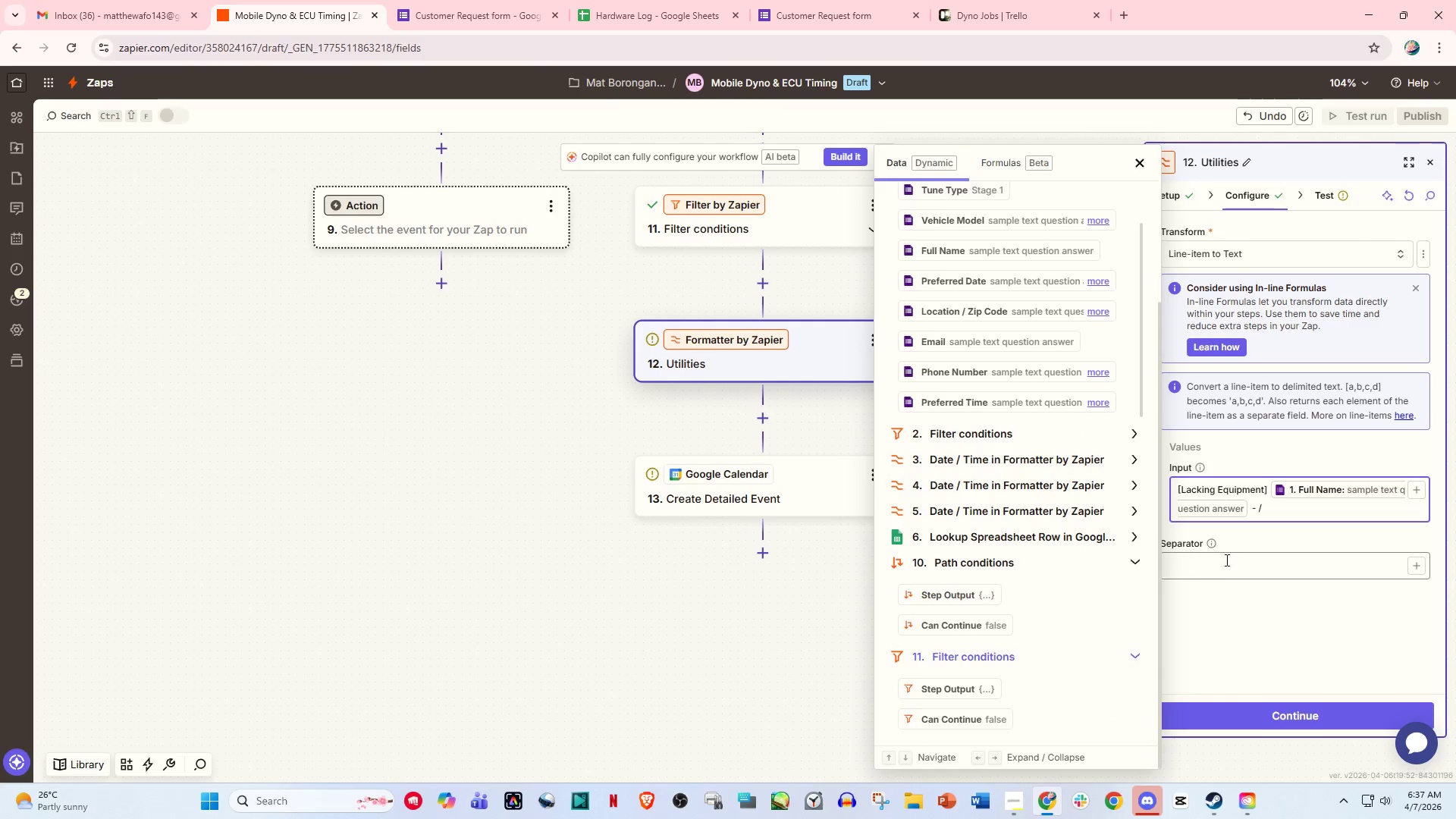 
left_click([1279, 514])
 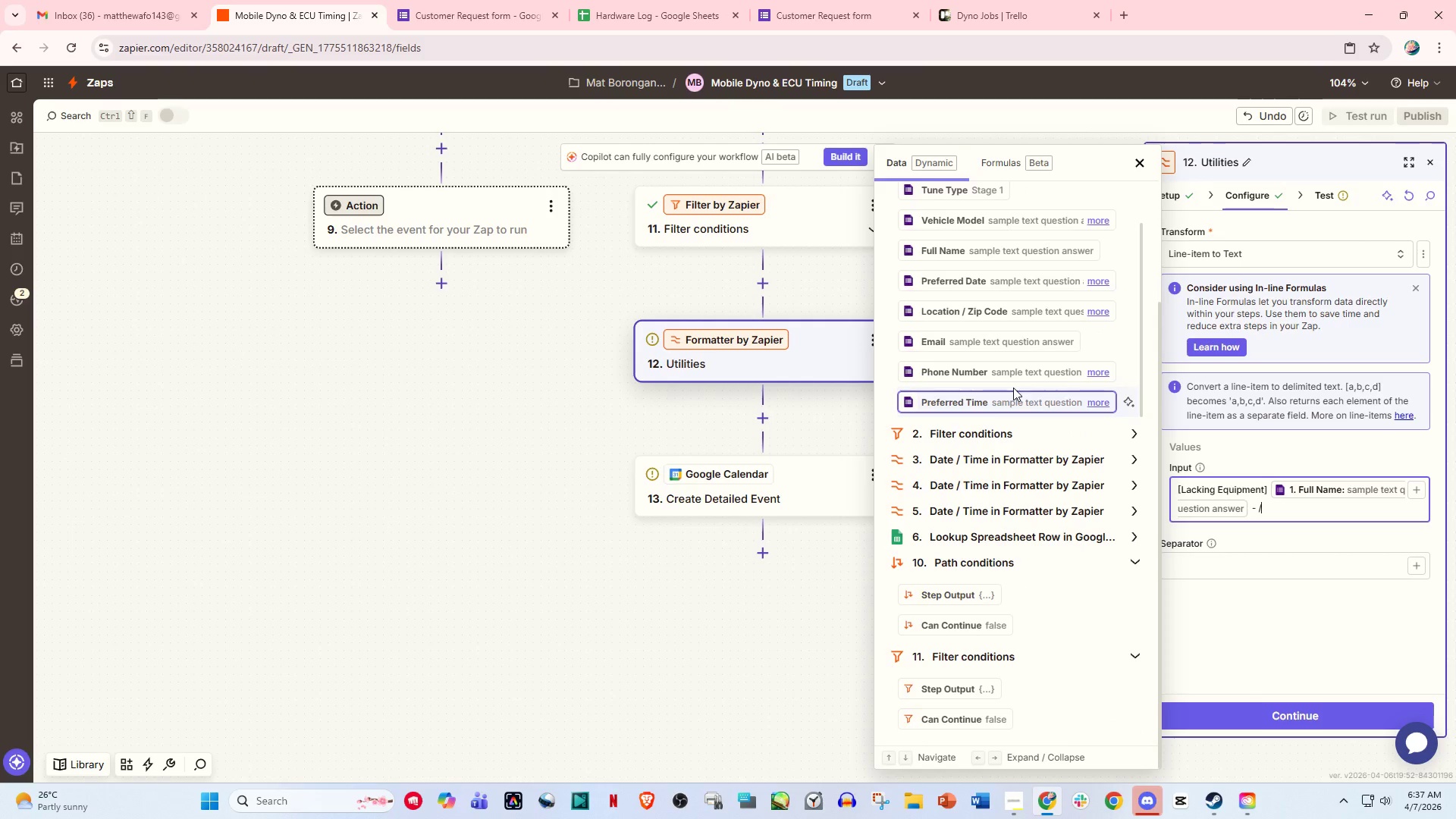 
left_click([519, 456])
 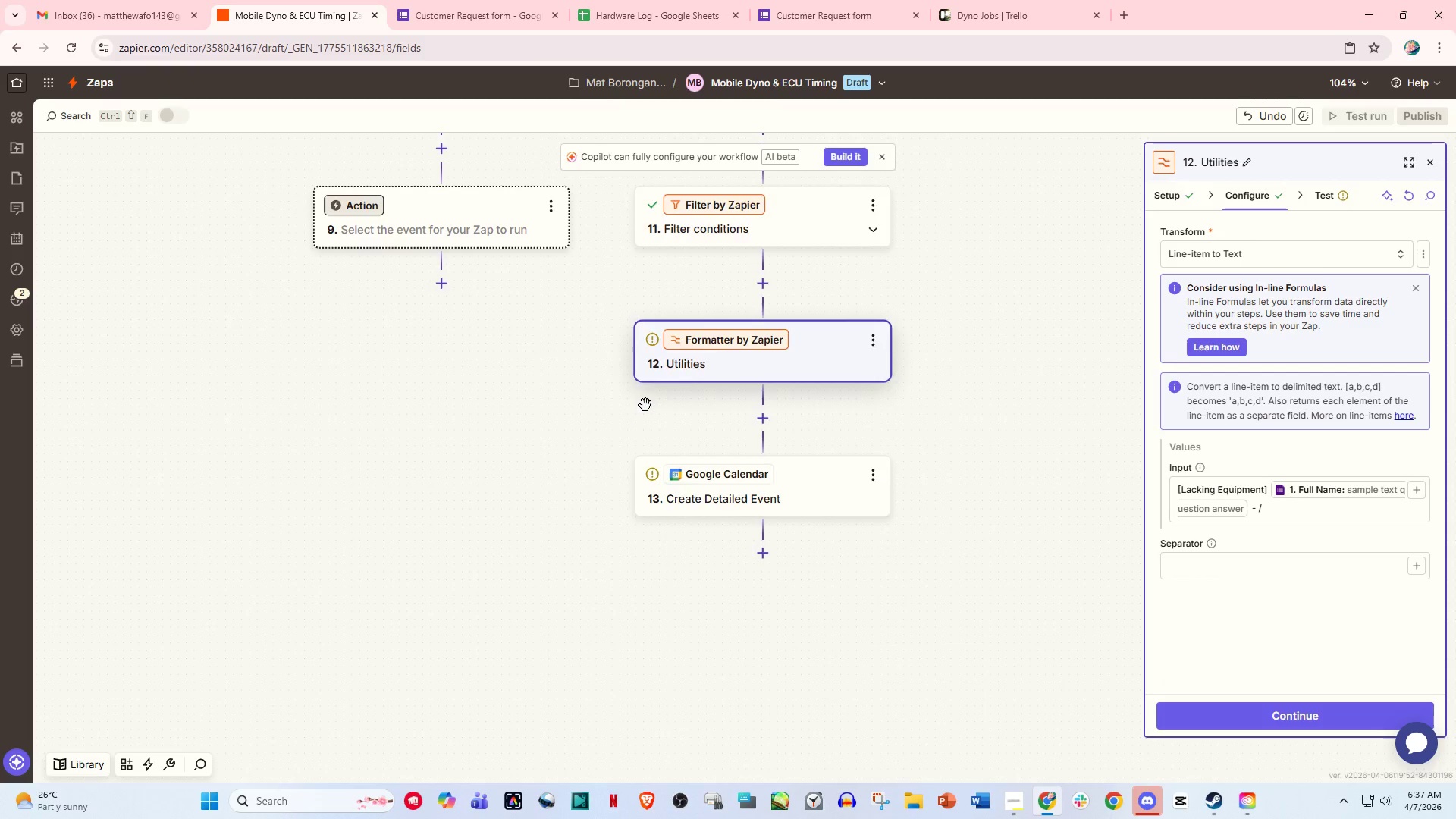 
scroll: coordinate [772, 381], scroll_direction: up, amount: 7.0
 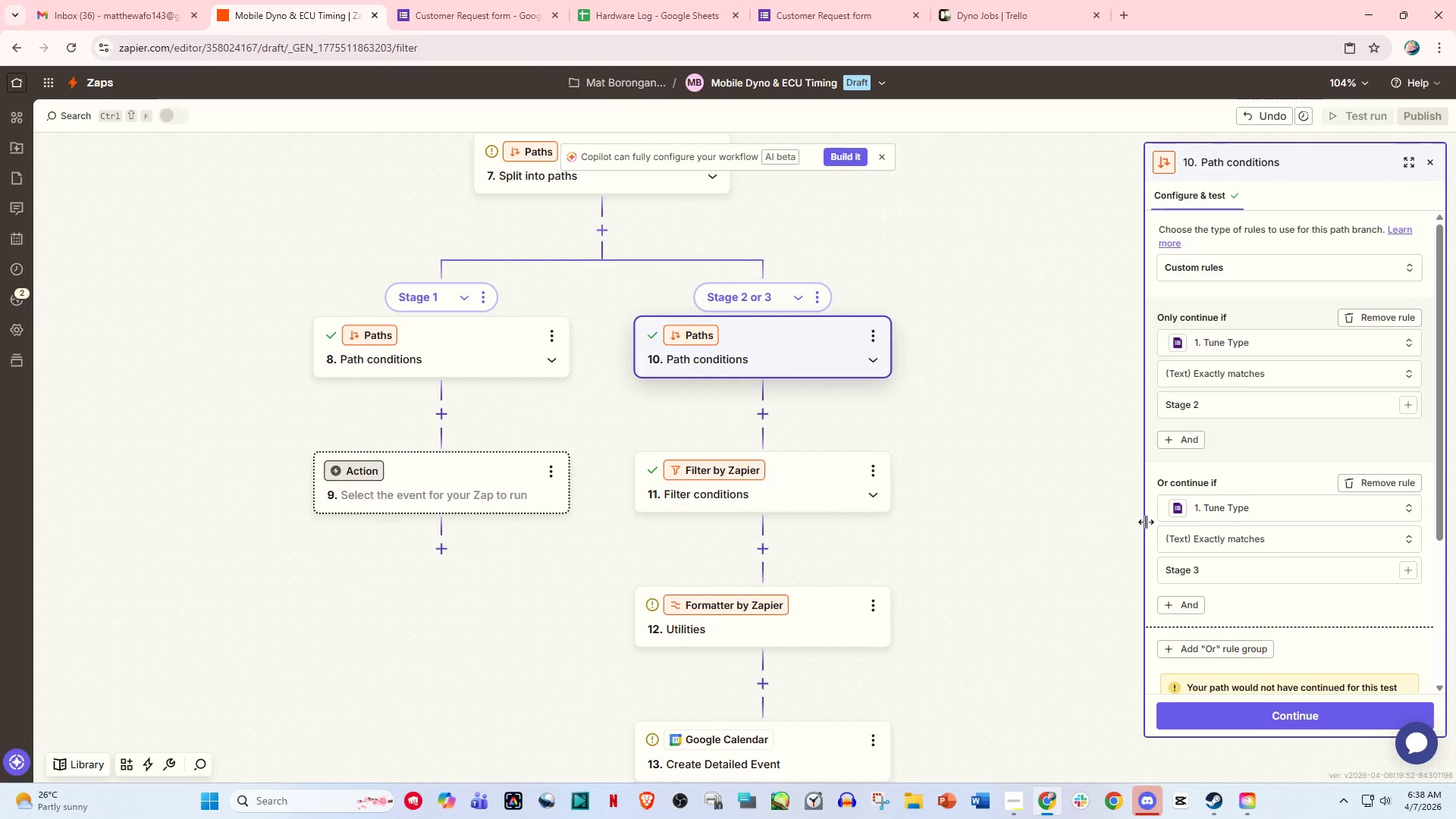 
scroll: coordinate [786, 518], scroll_direction: down, amount: 3.0
 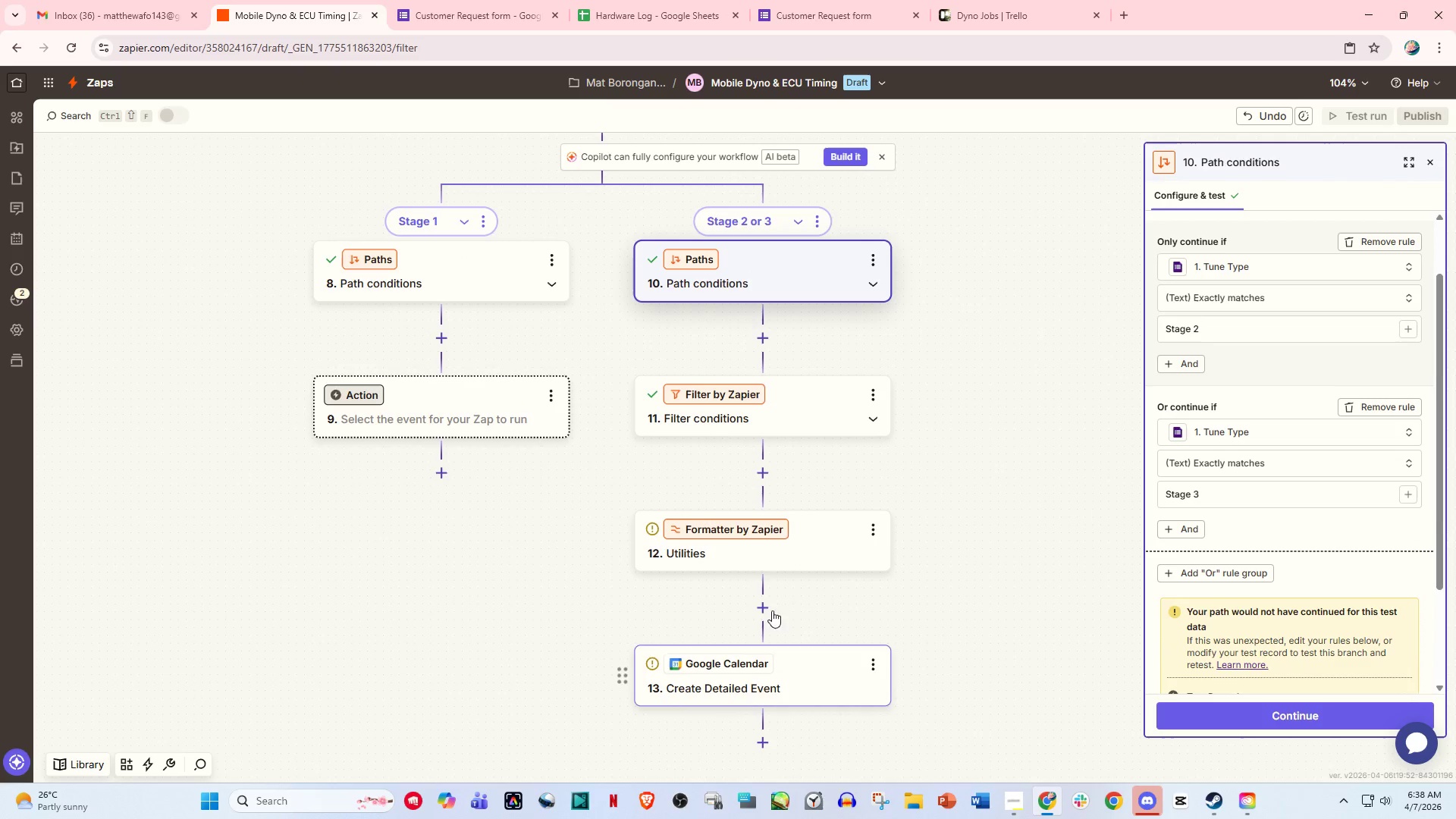 
left_click([767, 535])
 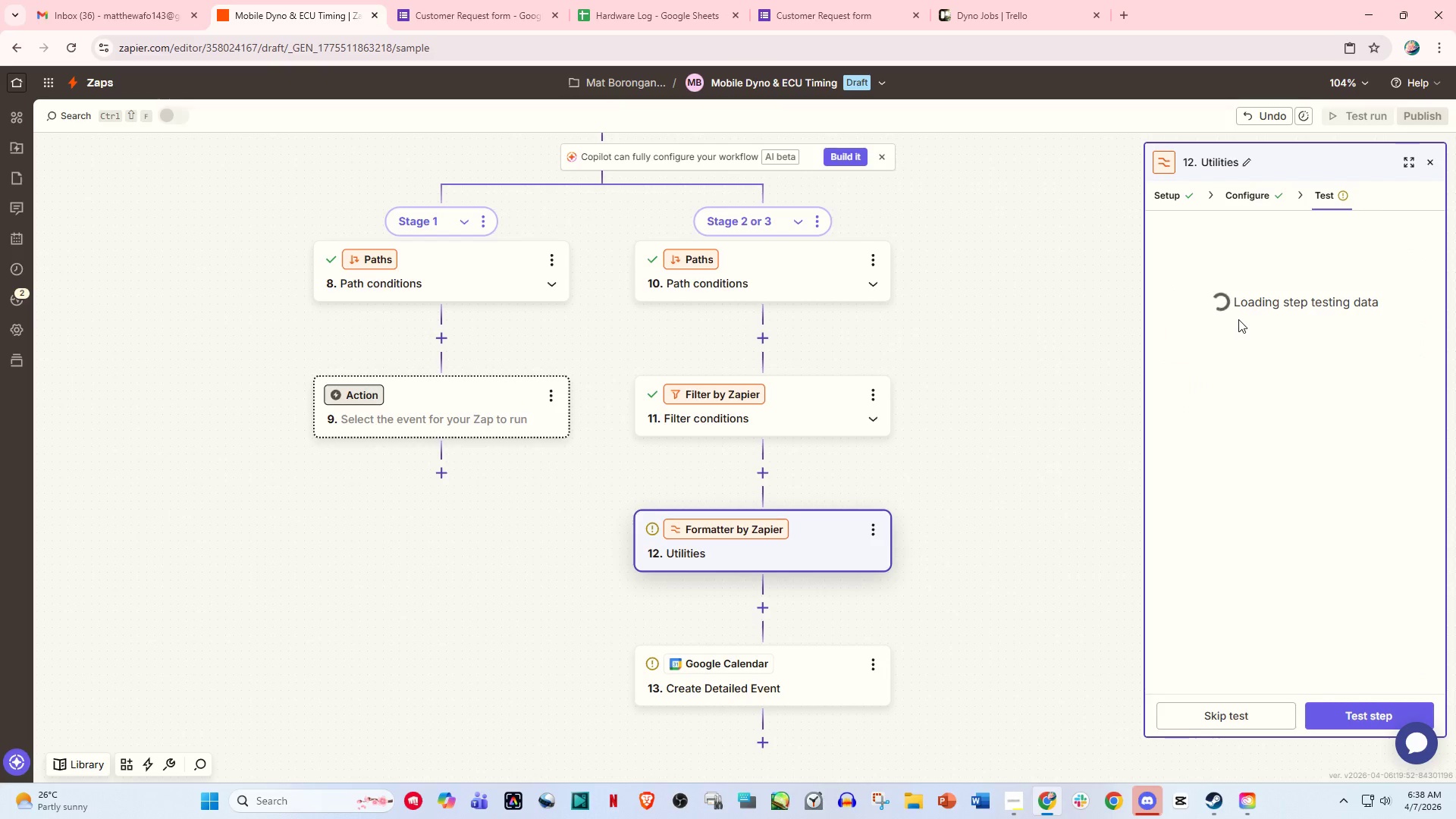 
left_click([1248, 201])
 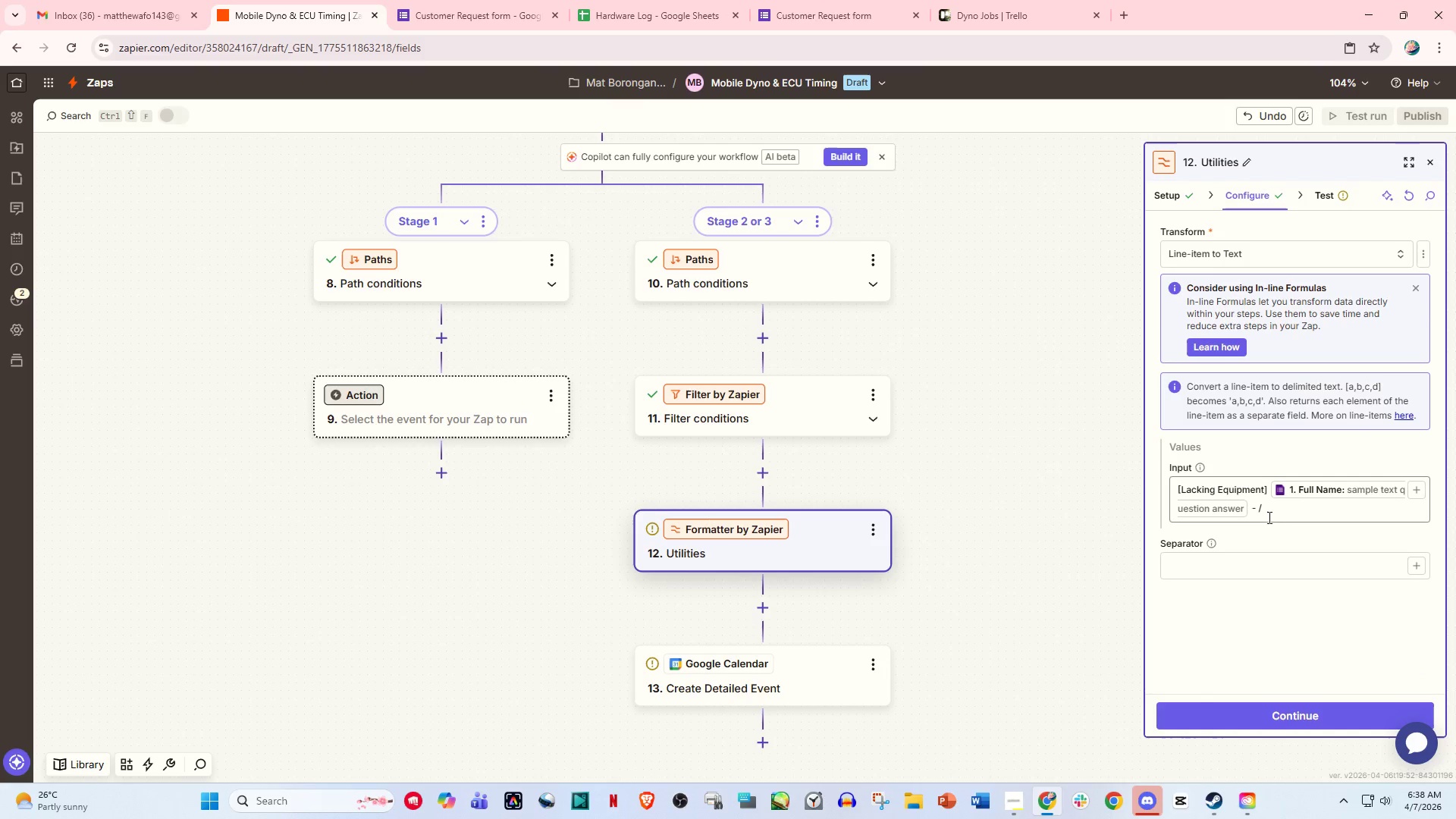 
left_click([1296, 504])
 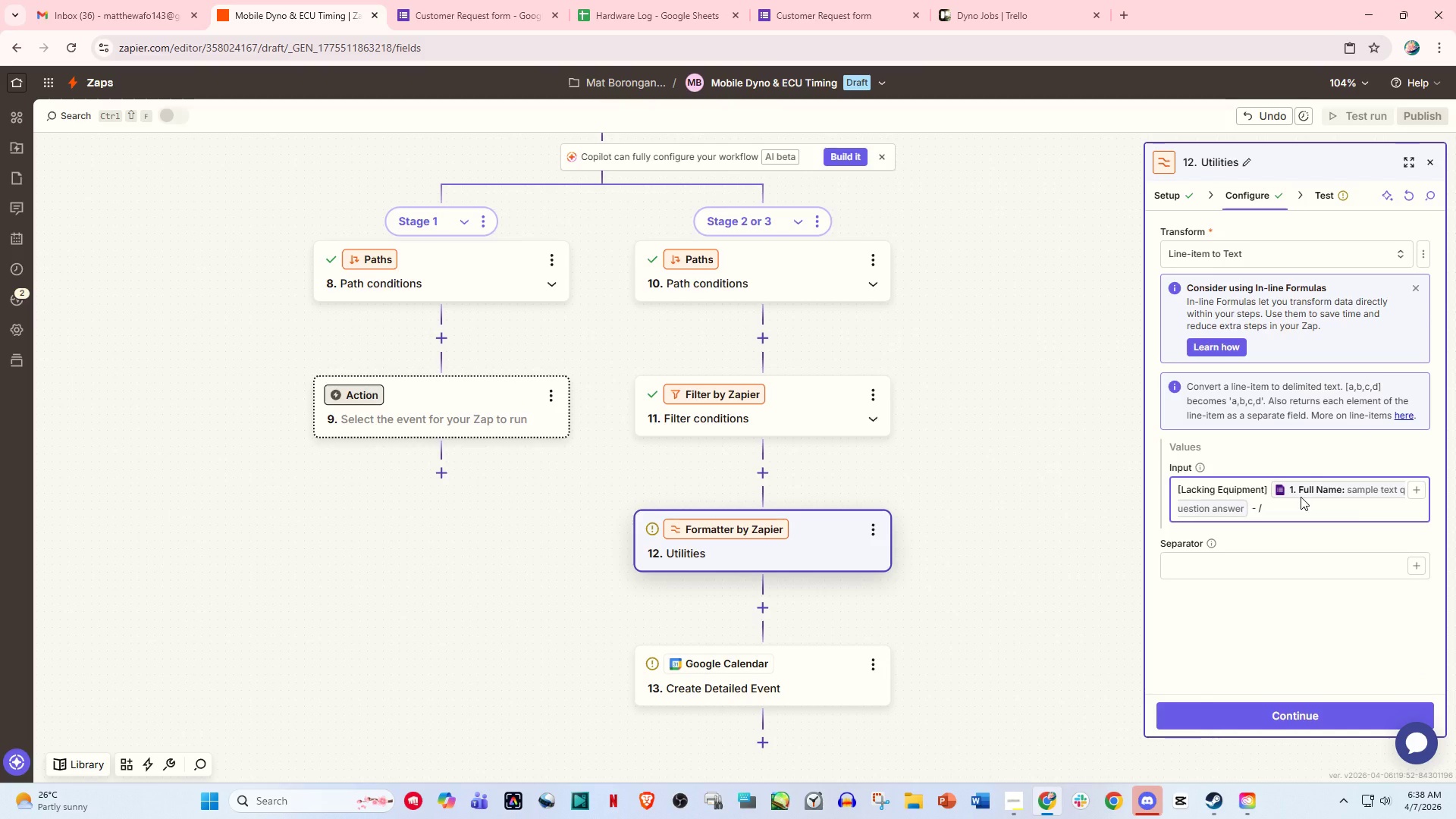 
key(Backspace)
 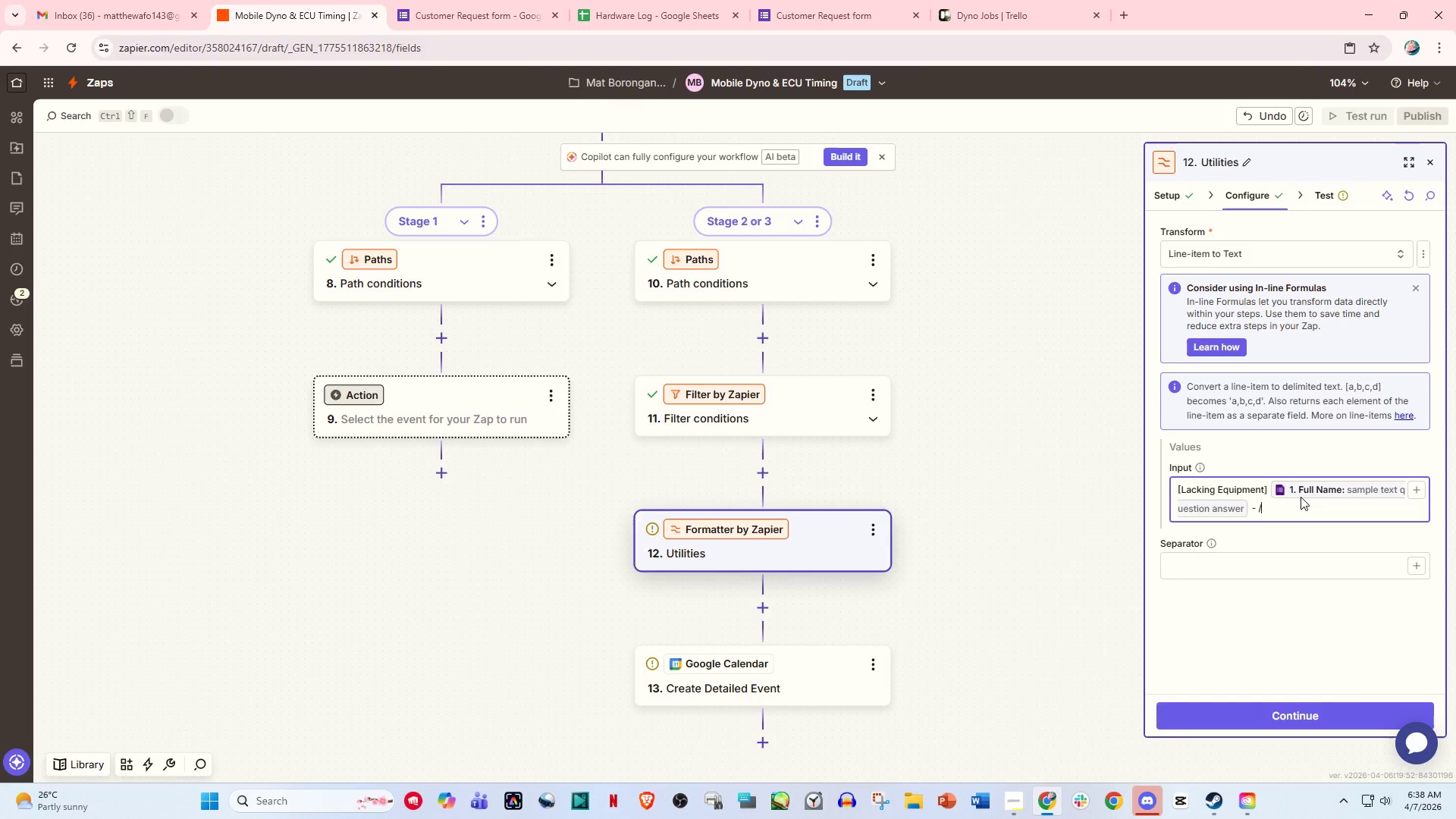 
key(Slash)
 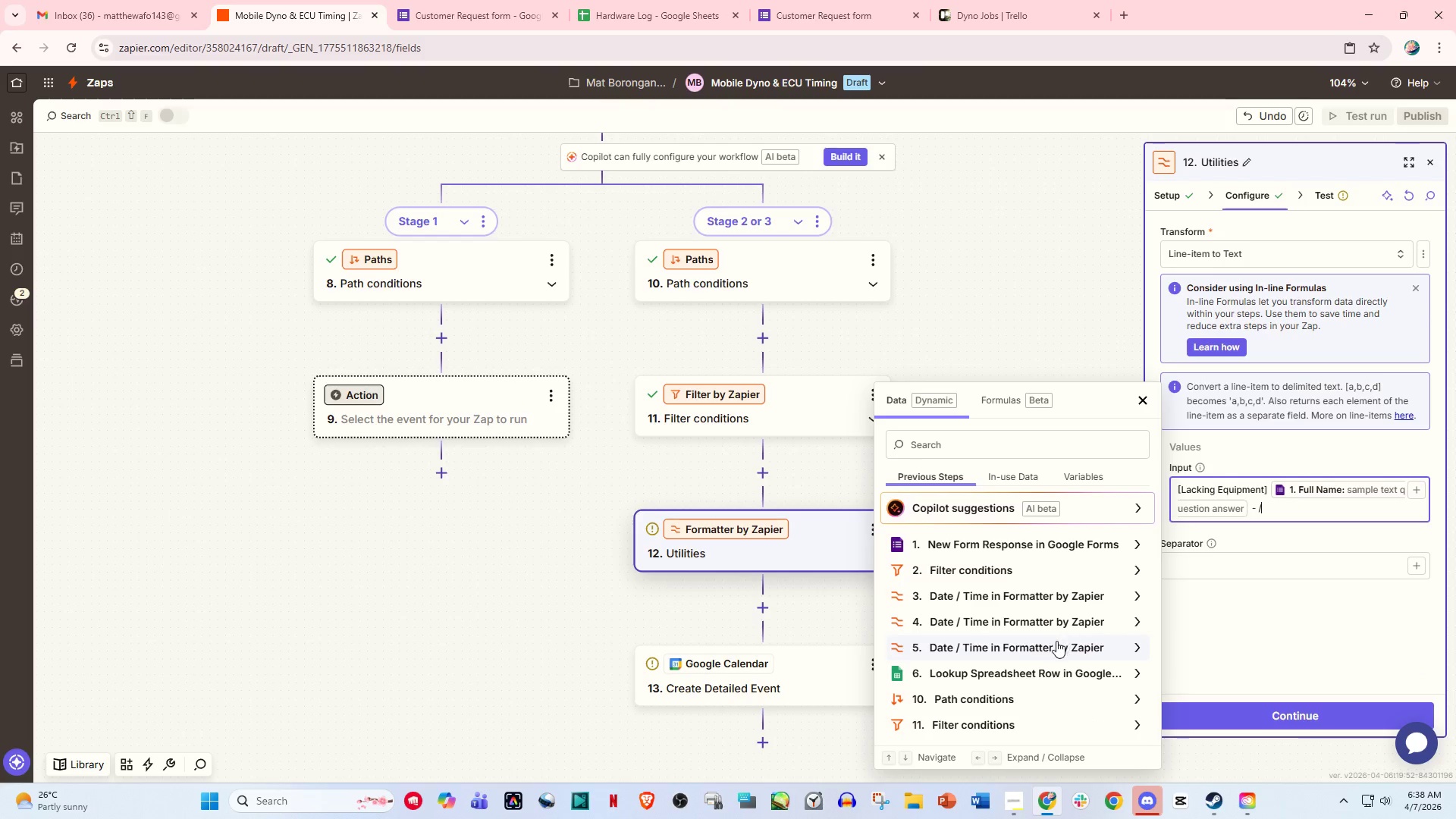 
scroll: coordinate [1059, 665], scroll_direction: down, amount: 3.0
 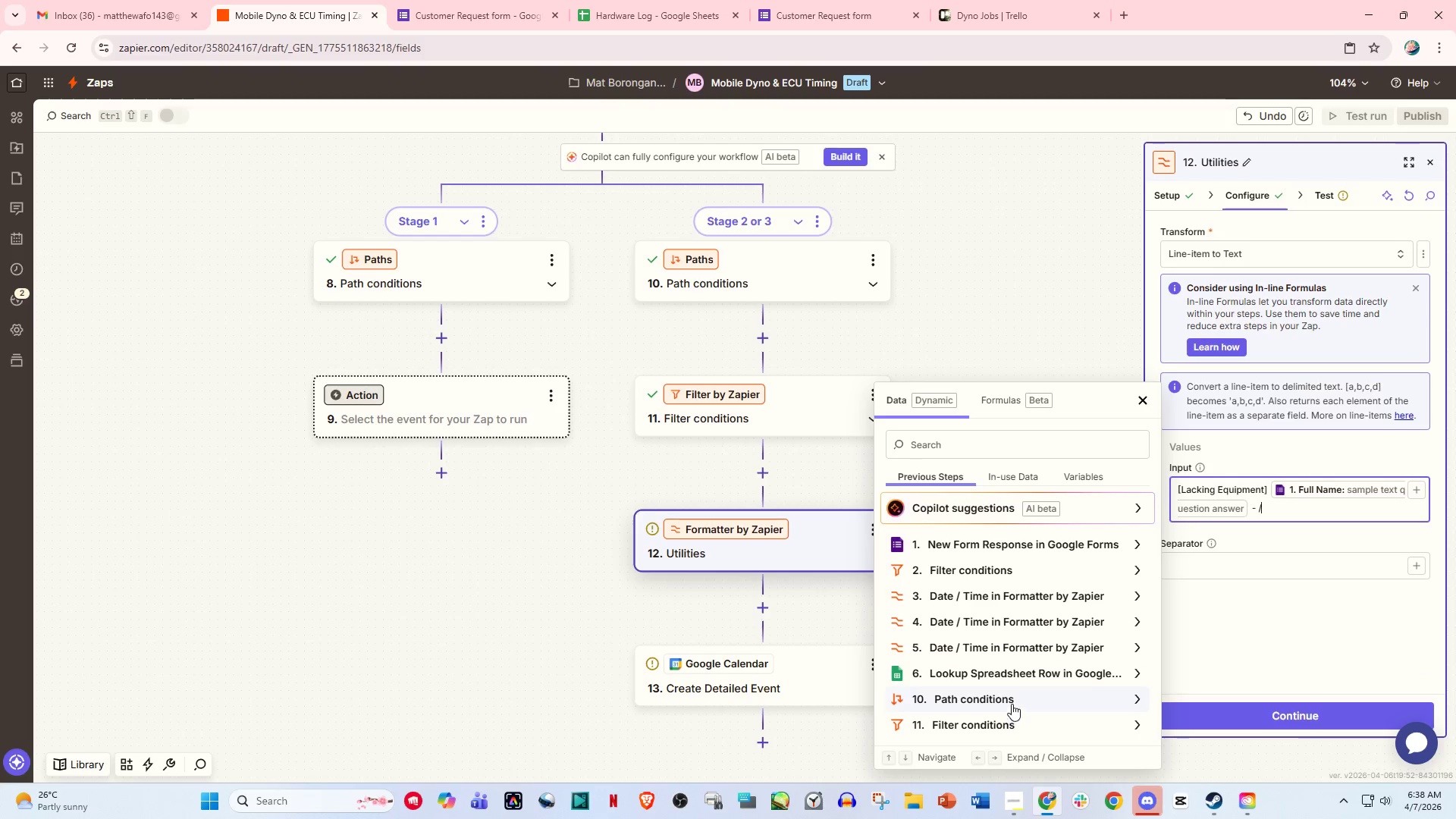 
left_click([1015, 696])
 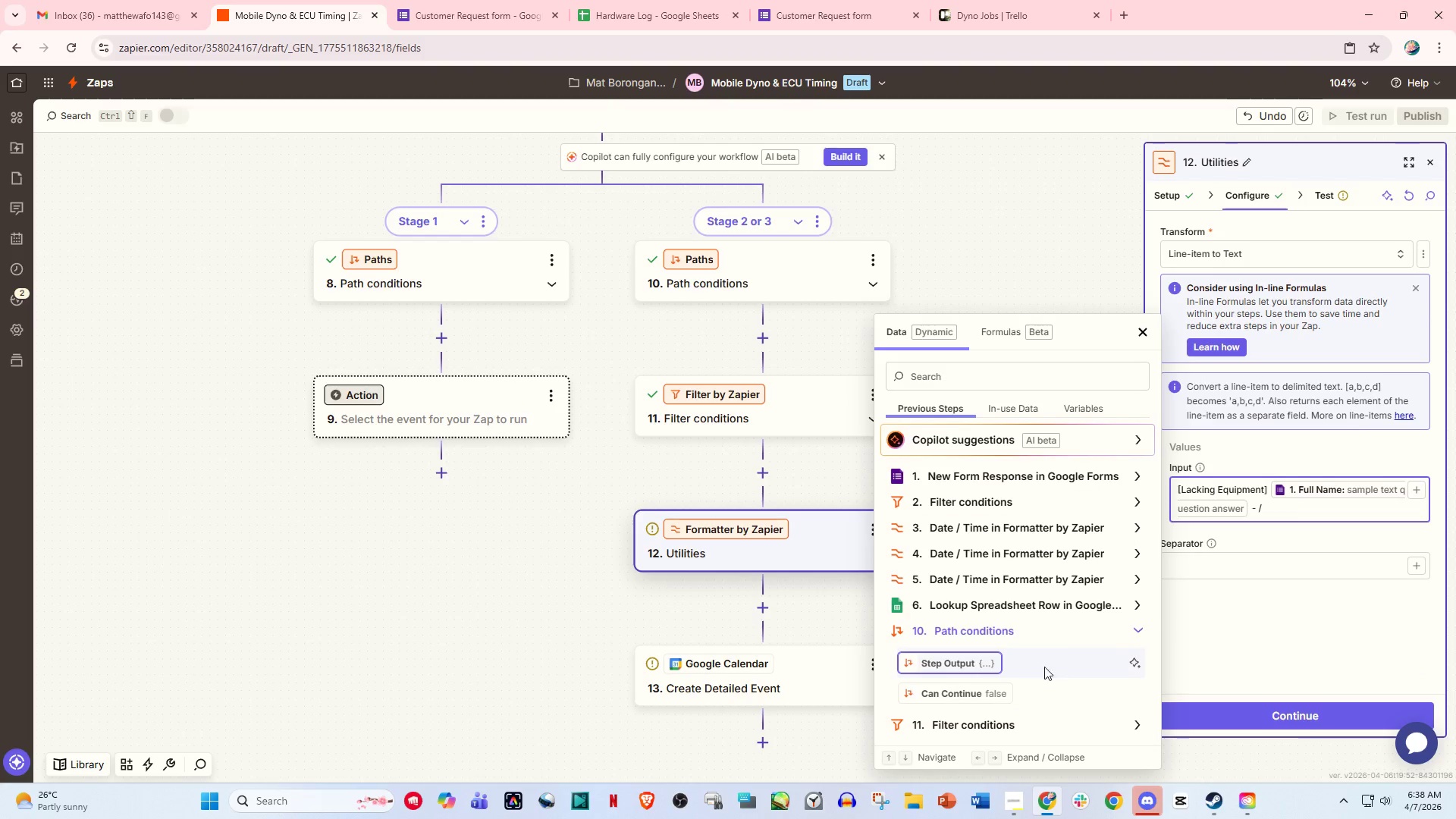 
scroll: coordinate [1027, 668], scroll_direction: down, amount: 2.0
 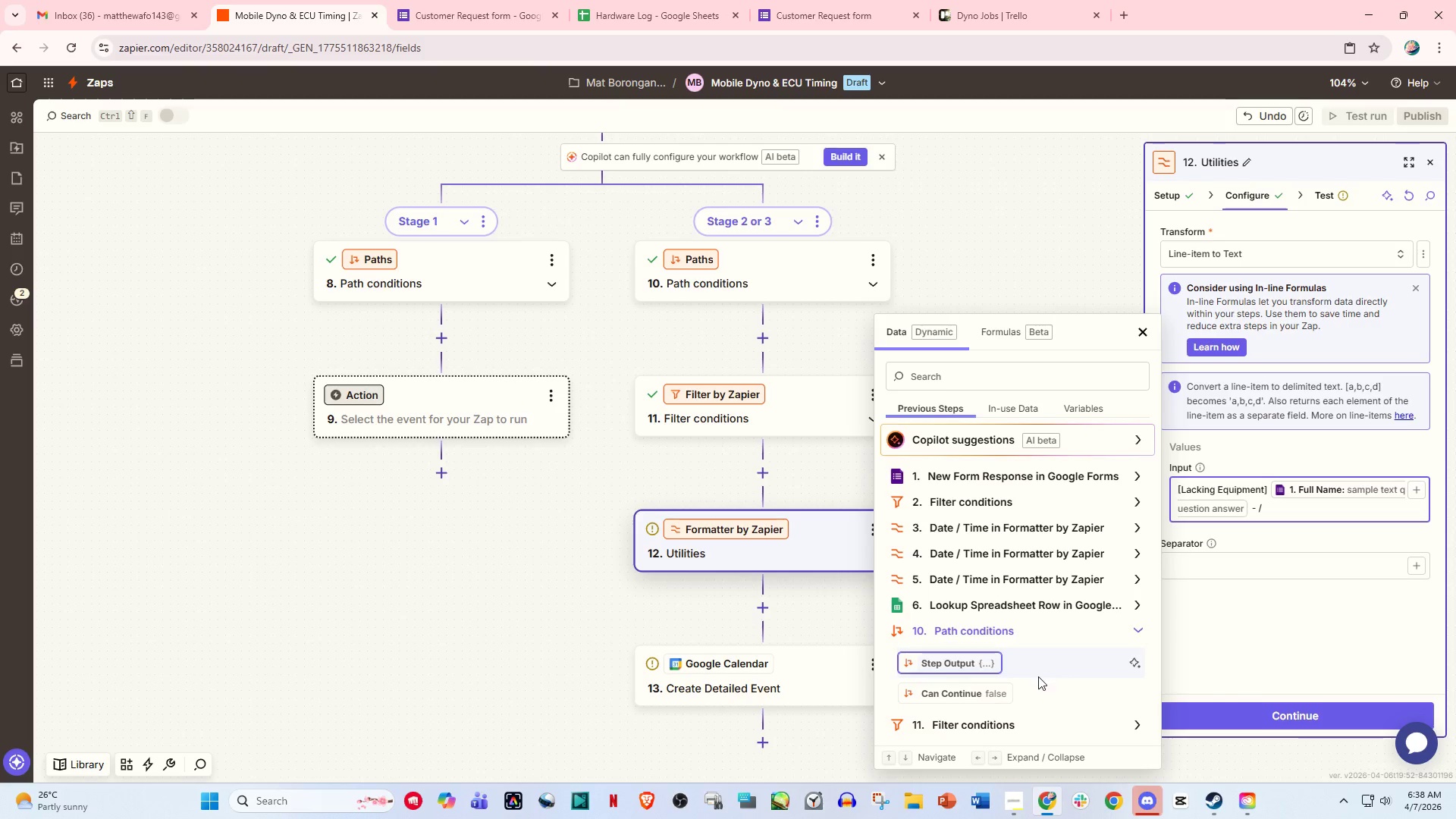 
wait(6.68)
 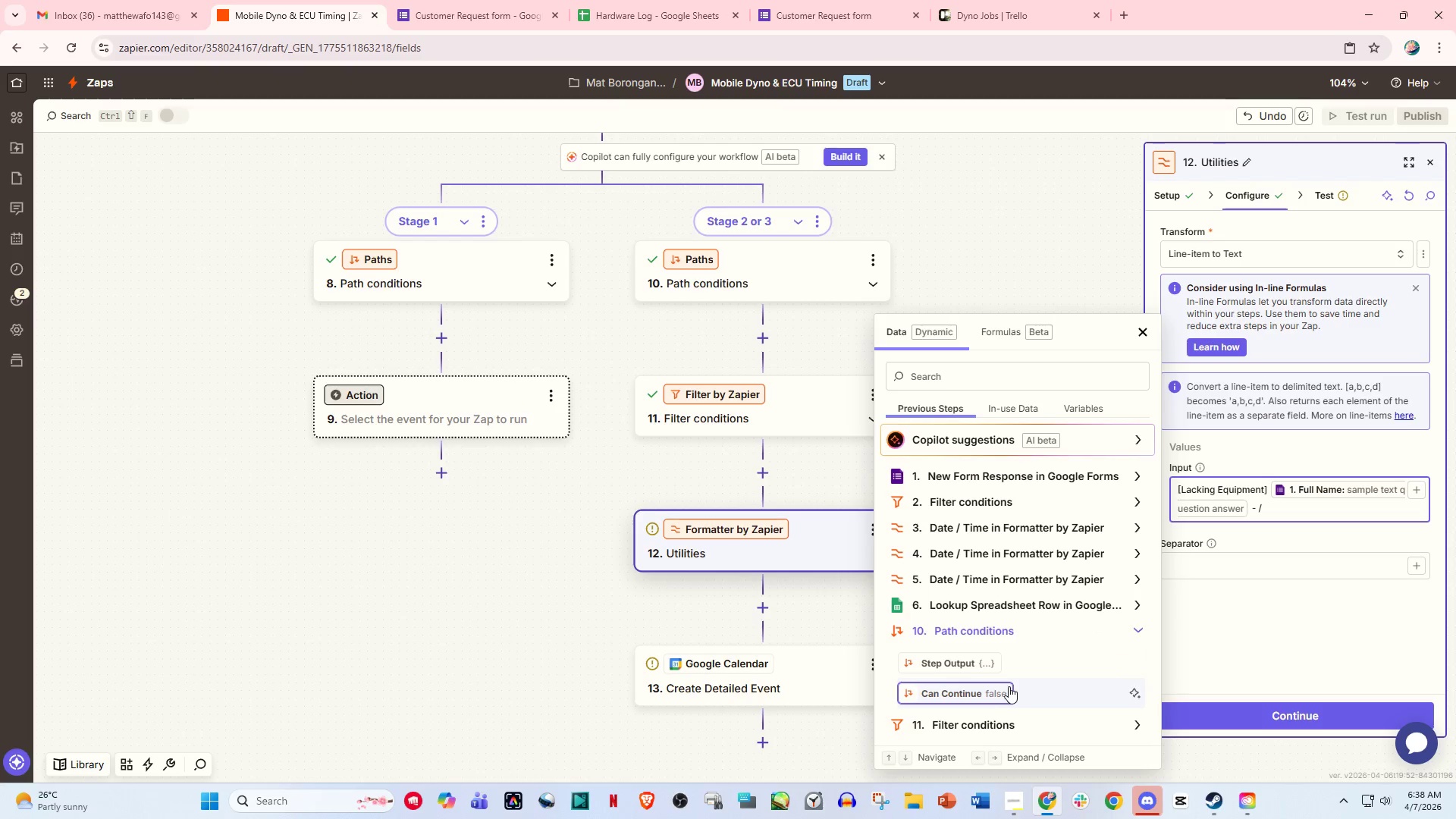 
scroll: coordinate [993, 601], scroll_direction: up, amount: 1.0
 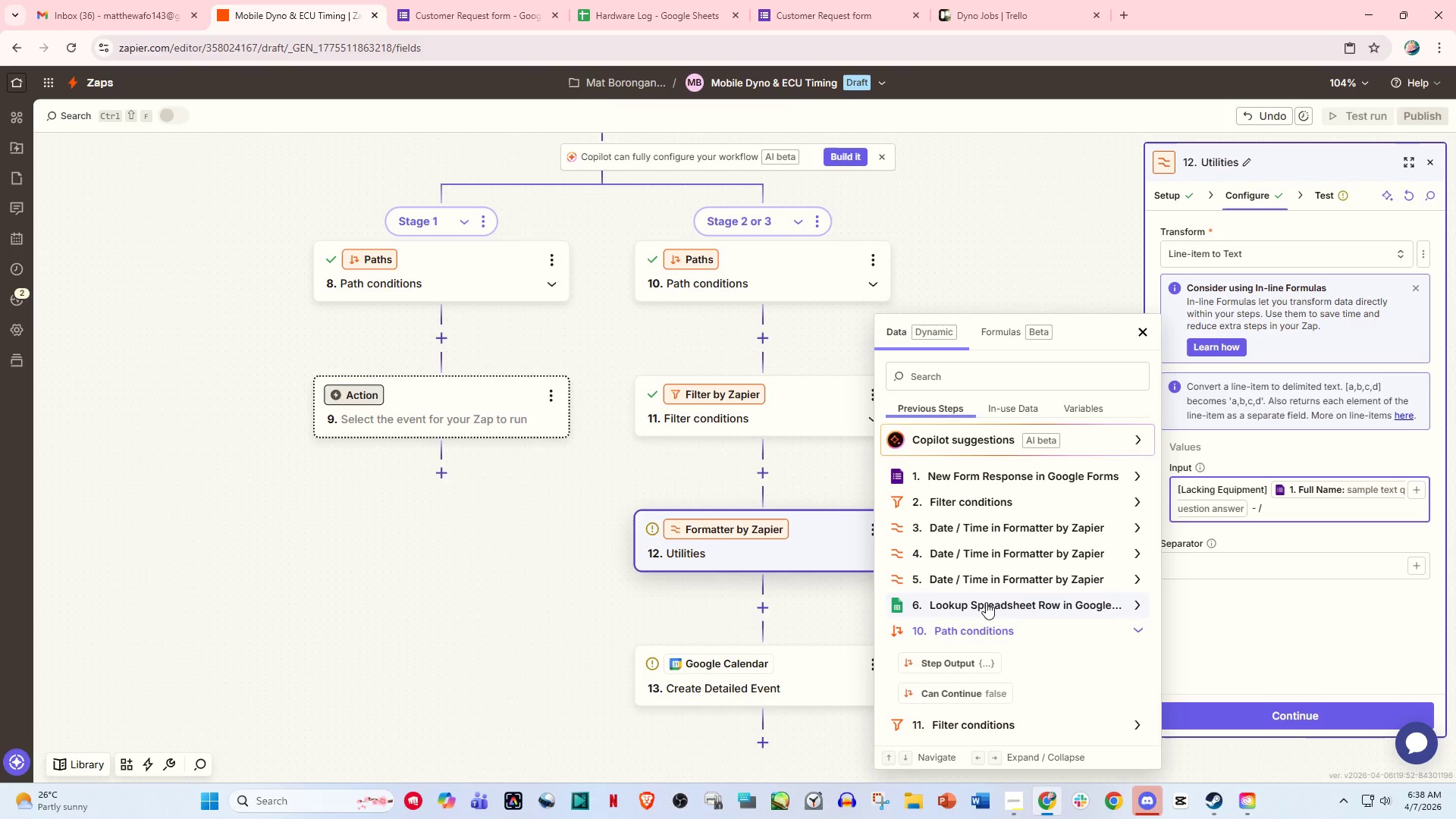 
left_click([986, 606])
 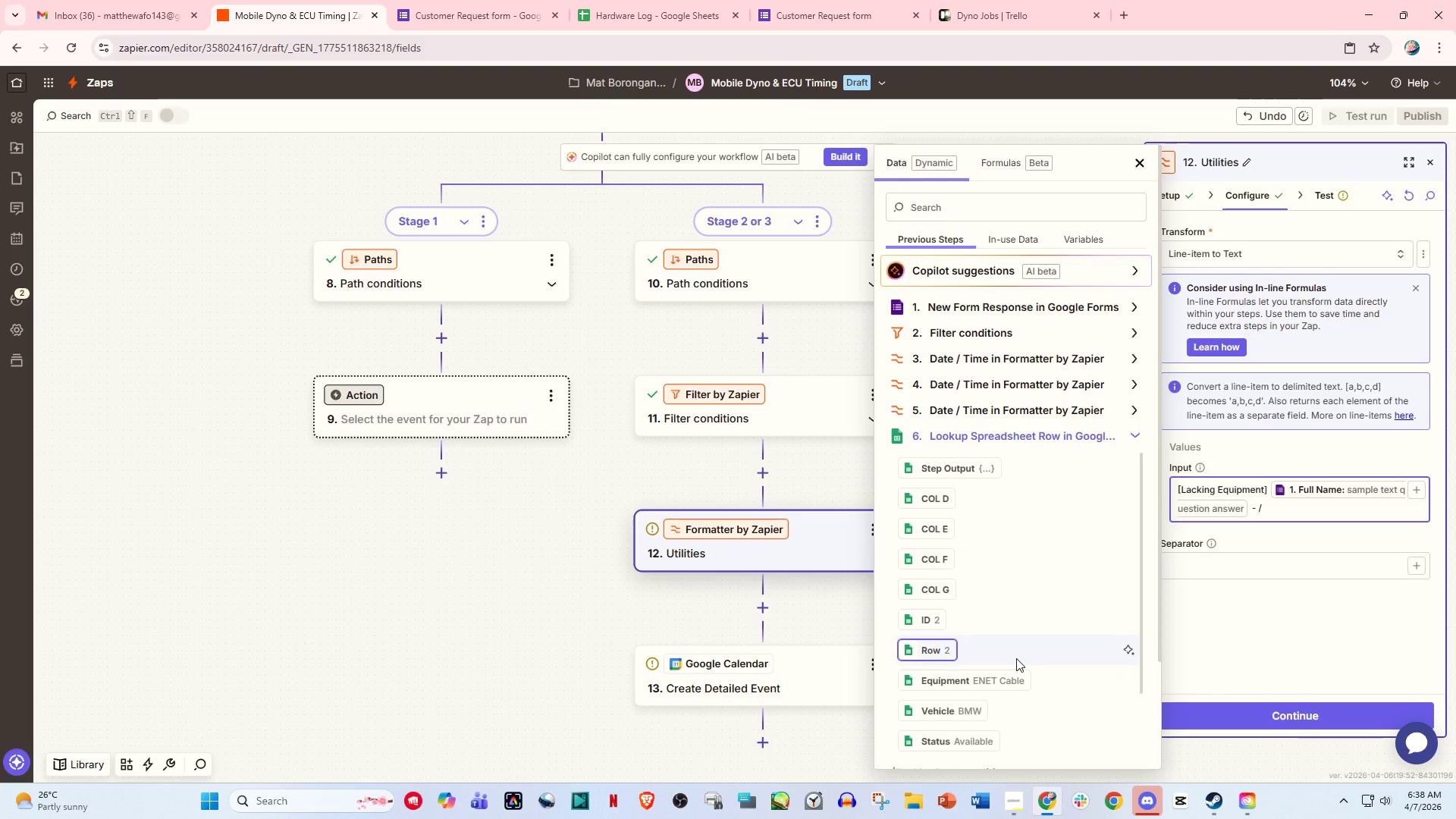 
scroll: coordinate [1016, 658], scroll_direction: down, amount: 1.0
 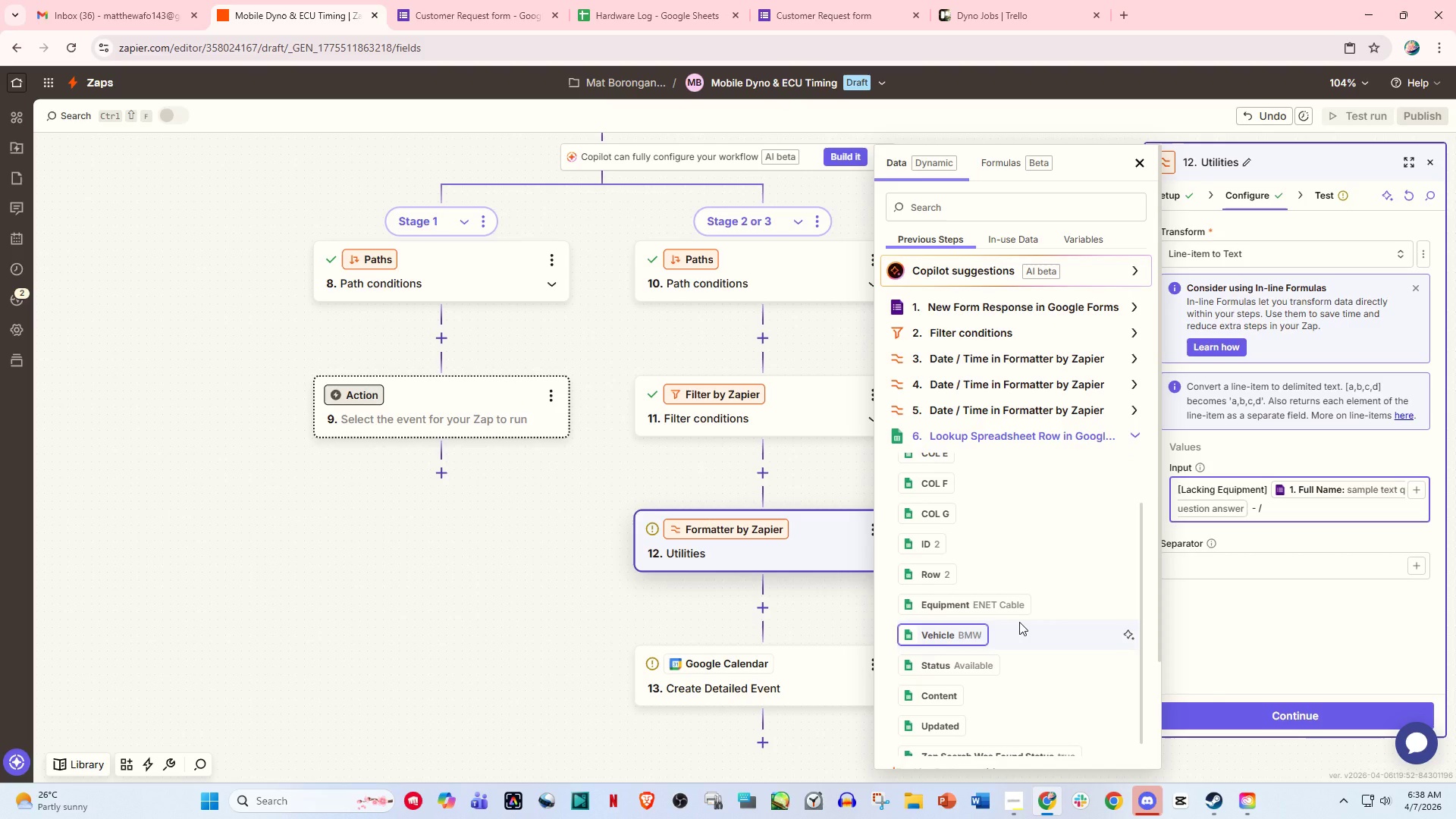 
scroll: coordinate [1019, 622], scroll_direction: up, amount: 1.0
 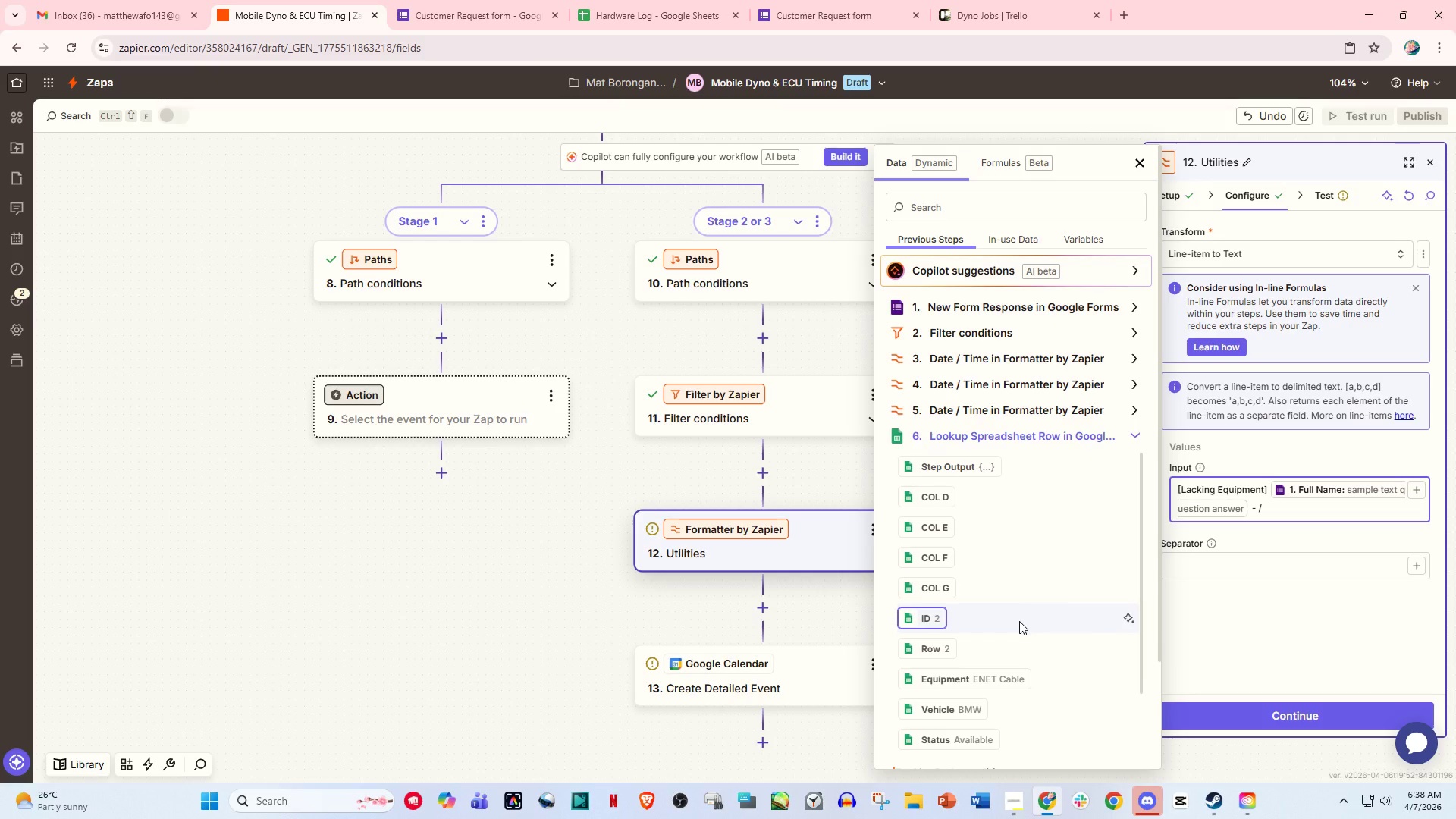 
scroll: coordinate [1019, 621], scroll_direction: down, amount: 3.0
 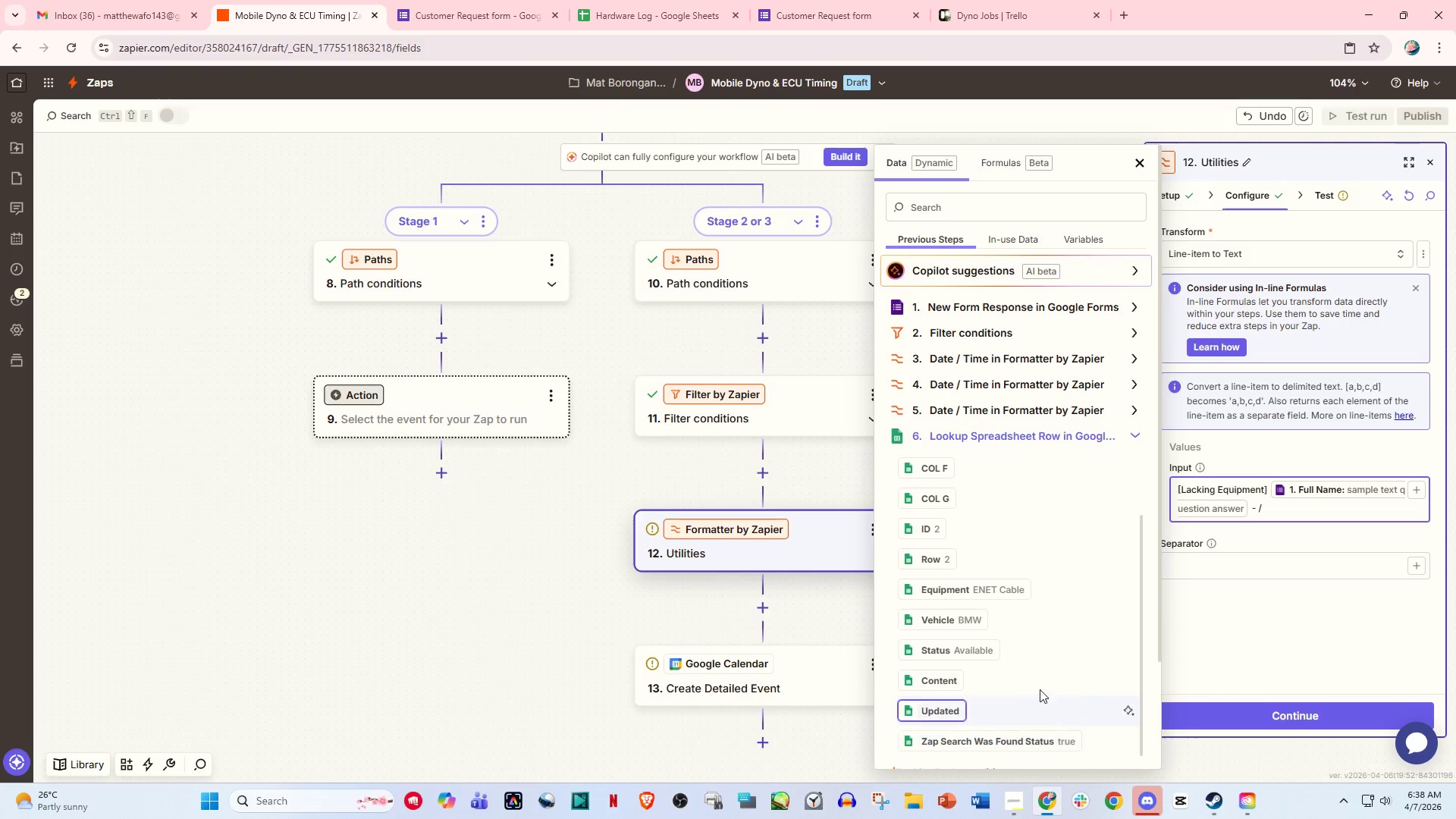 
left_click([636, 0])
 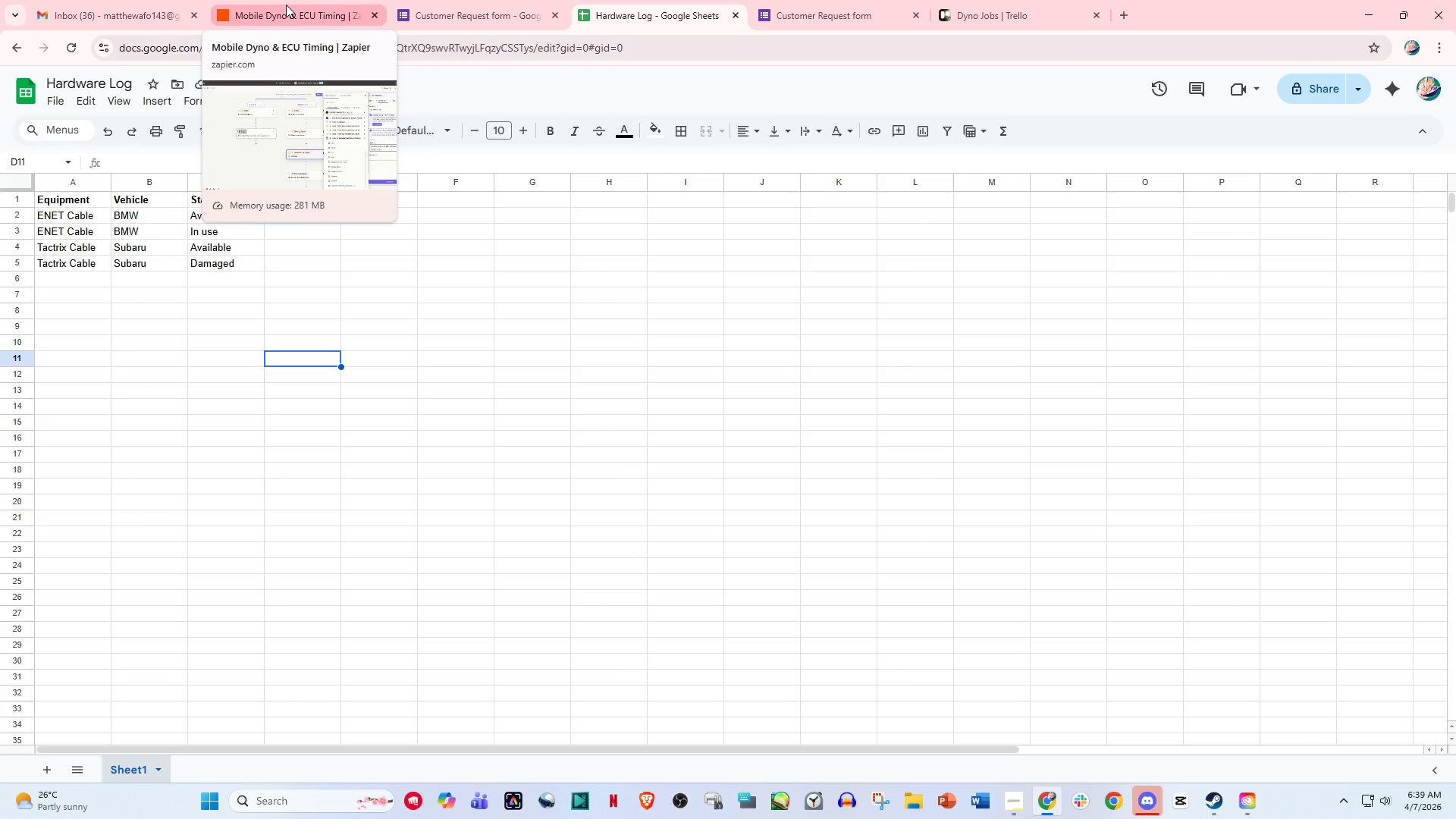 
wait(28.03)
 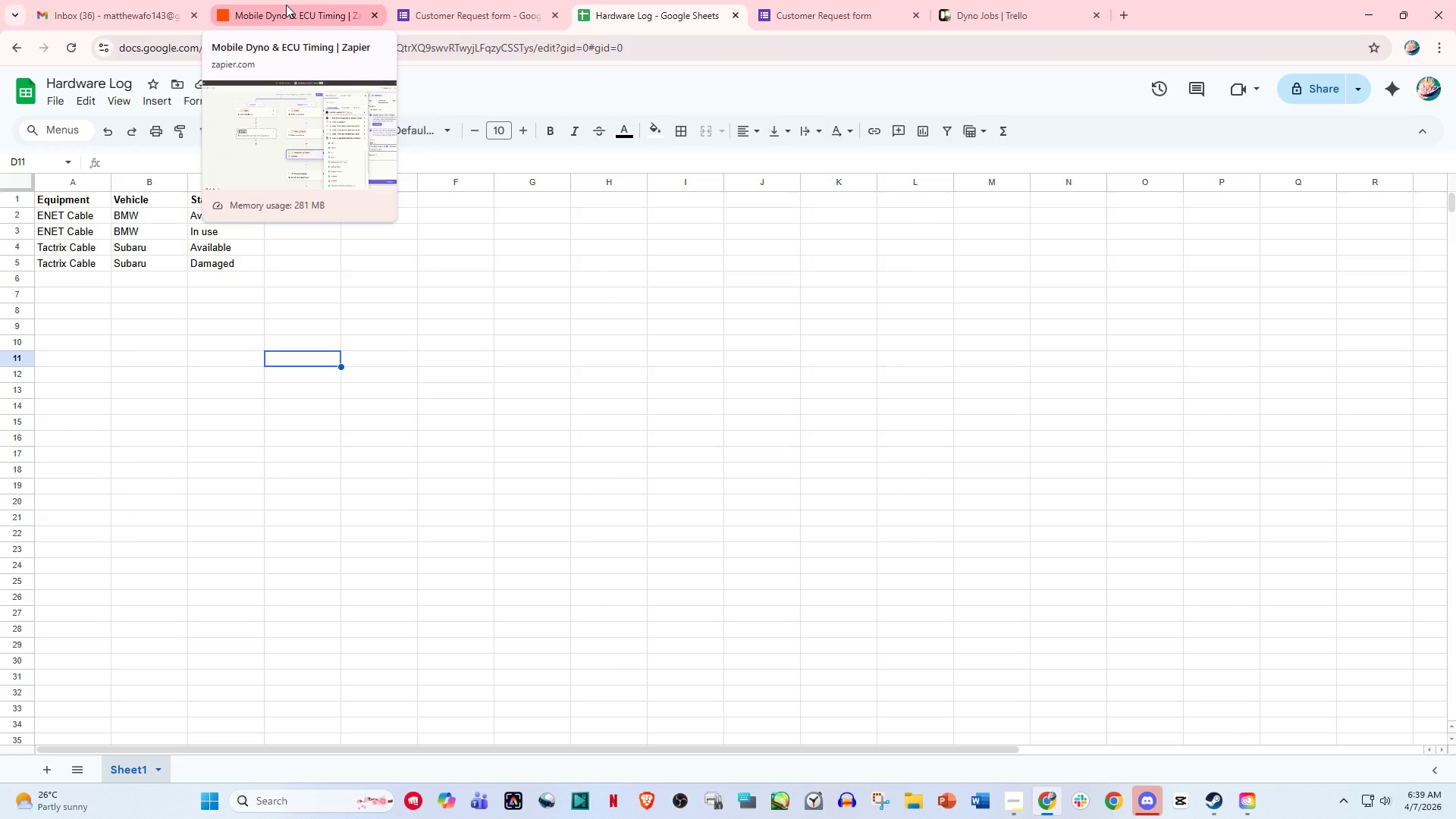 
left_click([475, 2])
 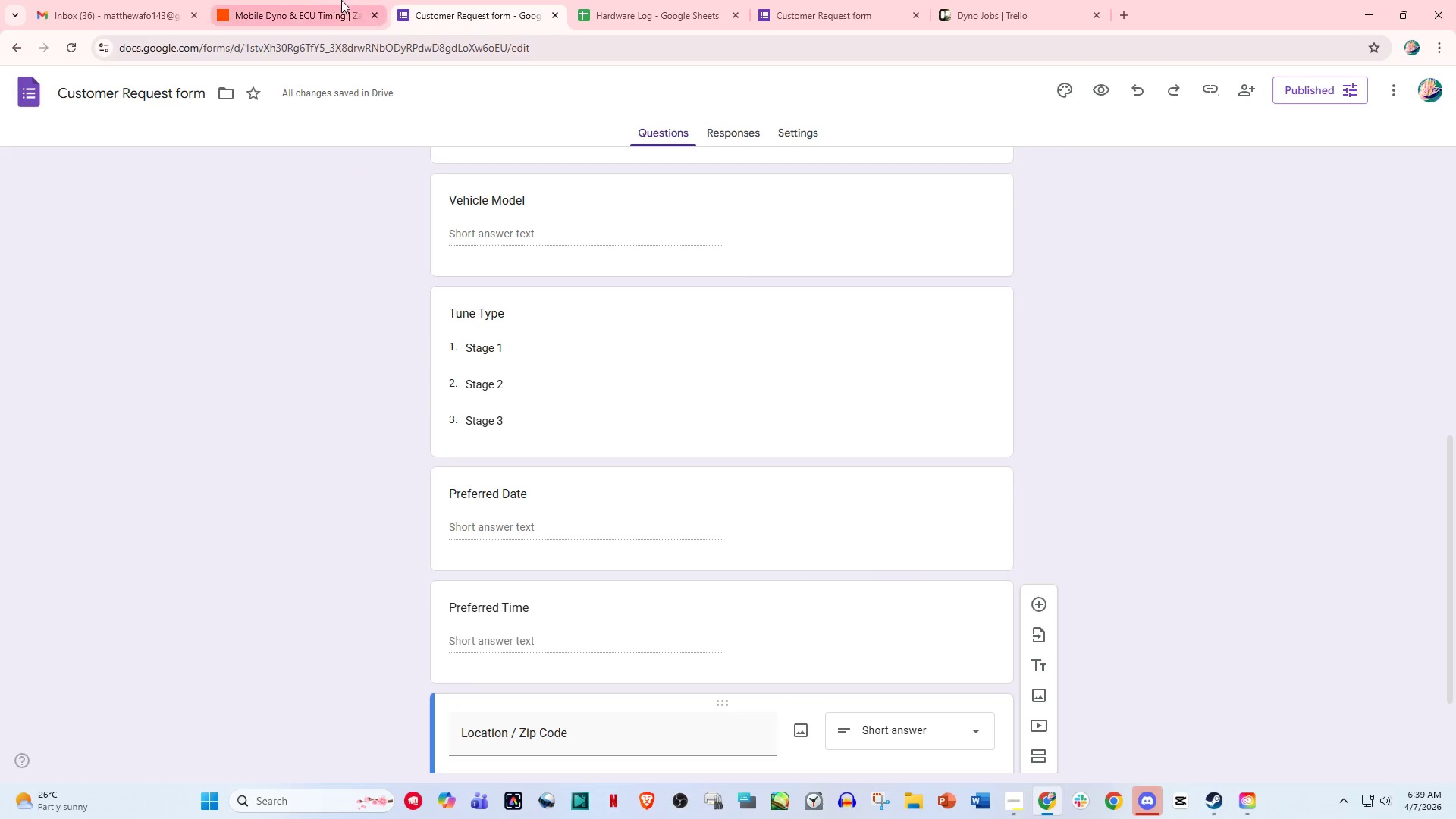 
left_click([318, 0])
 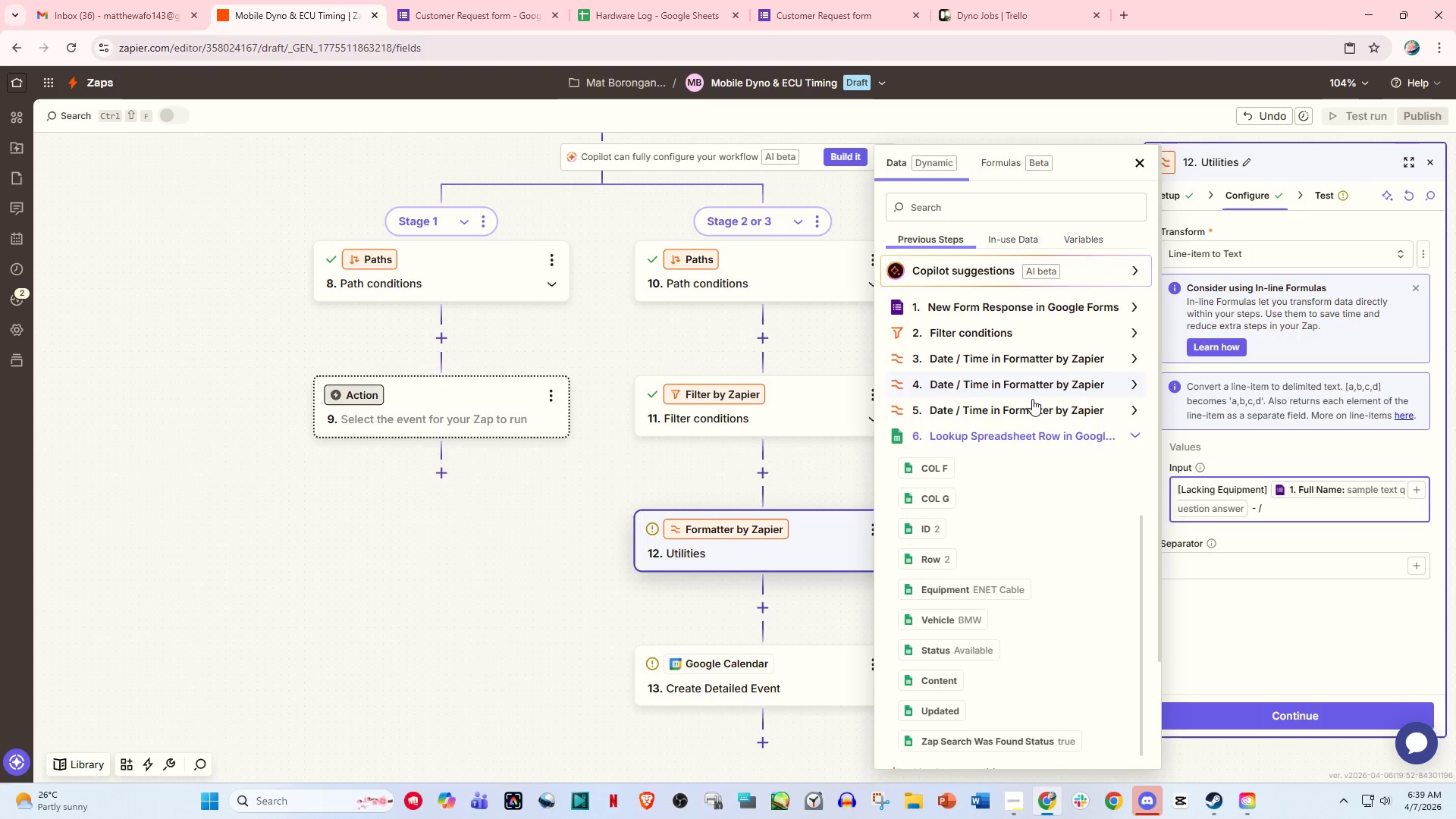 
scroll: coordinate [1072, 406], scroll_direction: down, amount: 3.0
 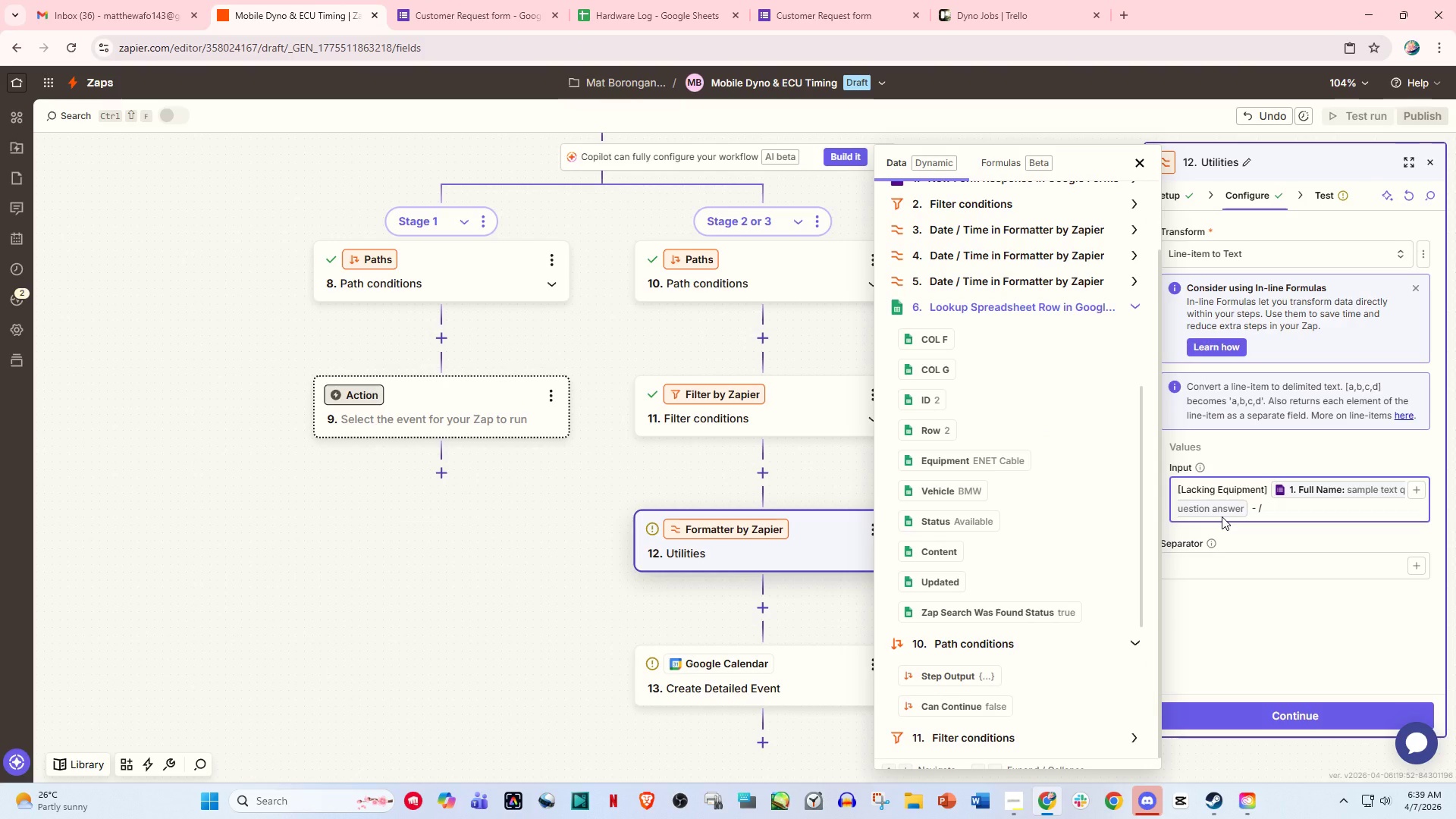 
wait(41.06)
 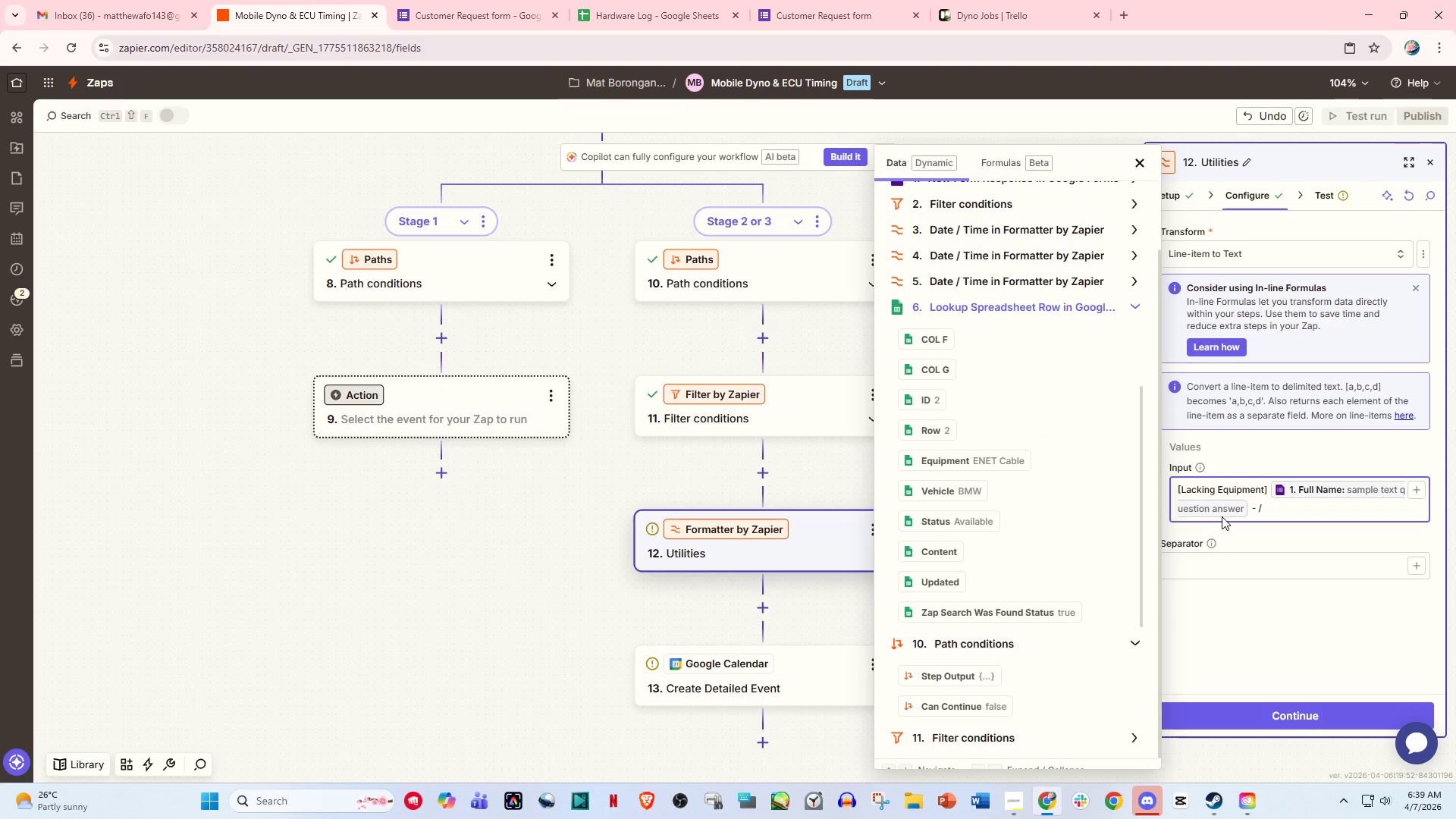 
left_click([727, 401])
 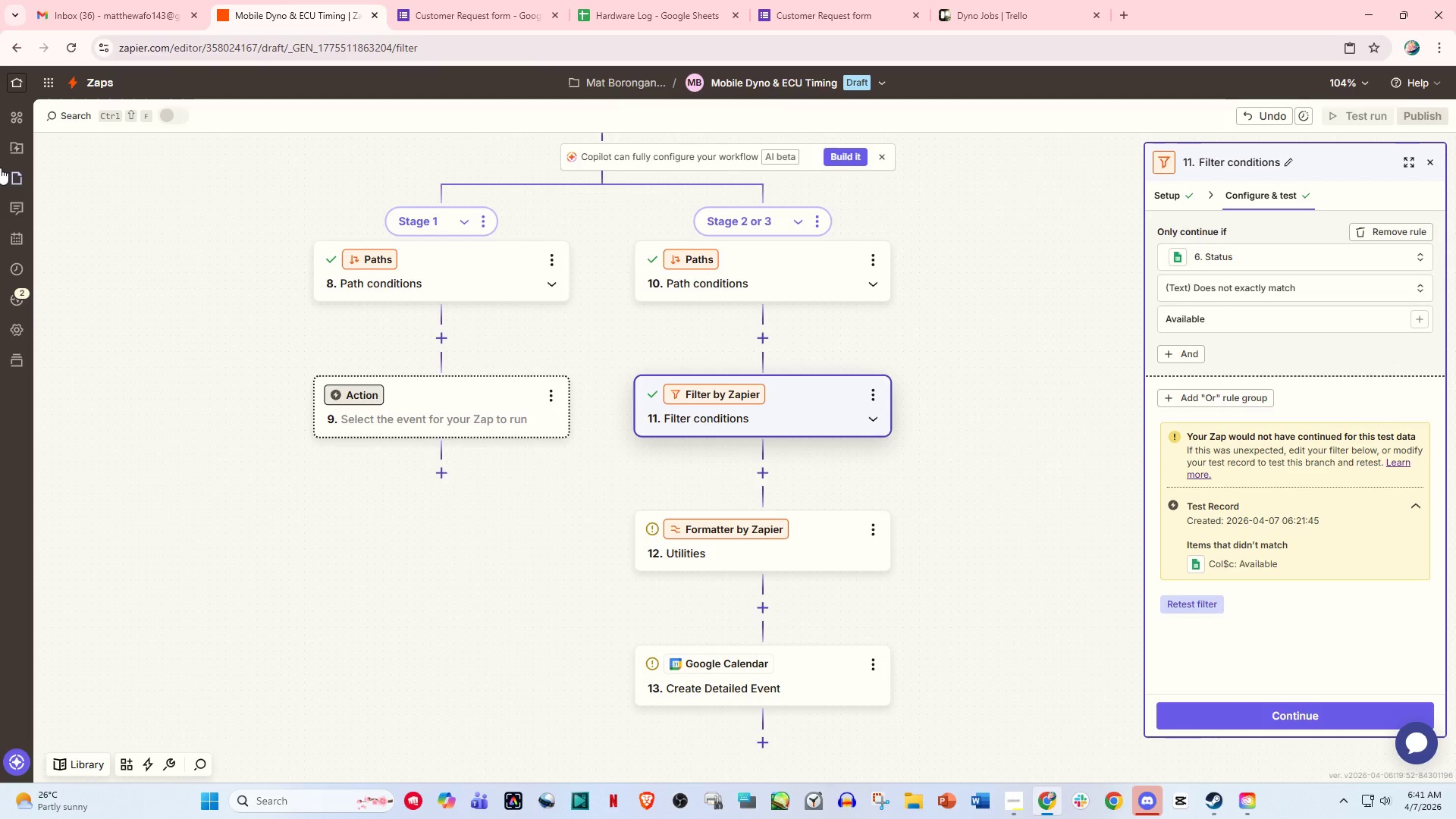 
wait(92.78)
 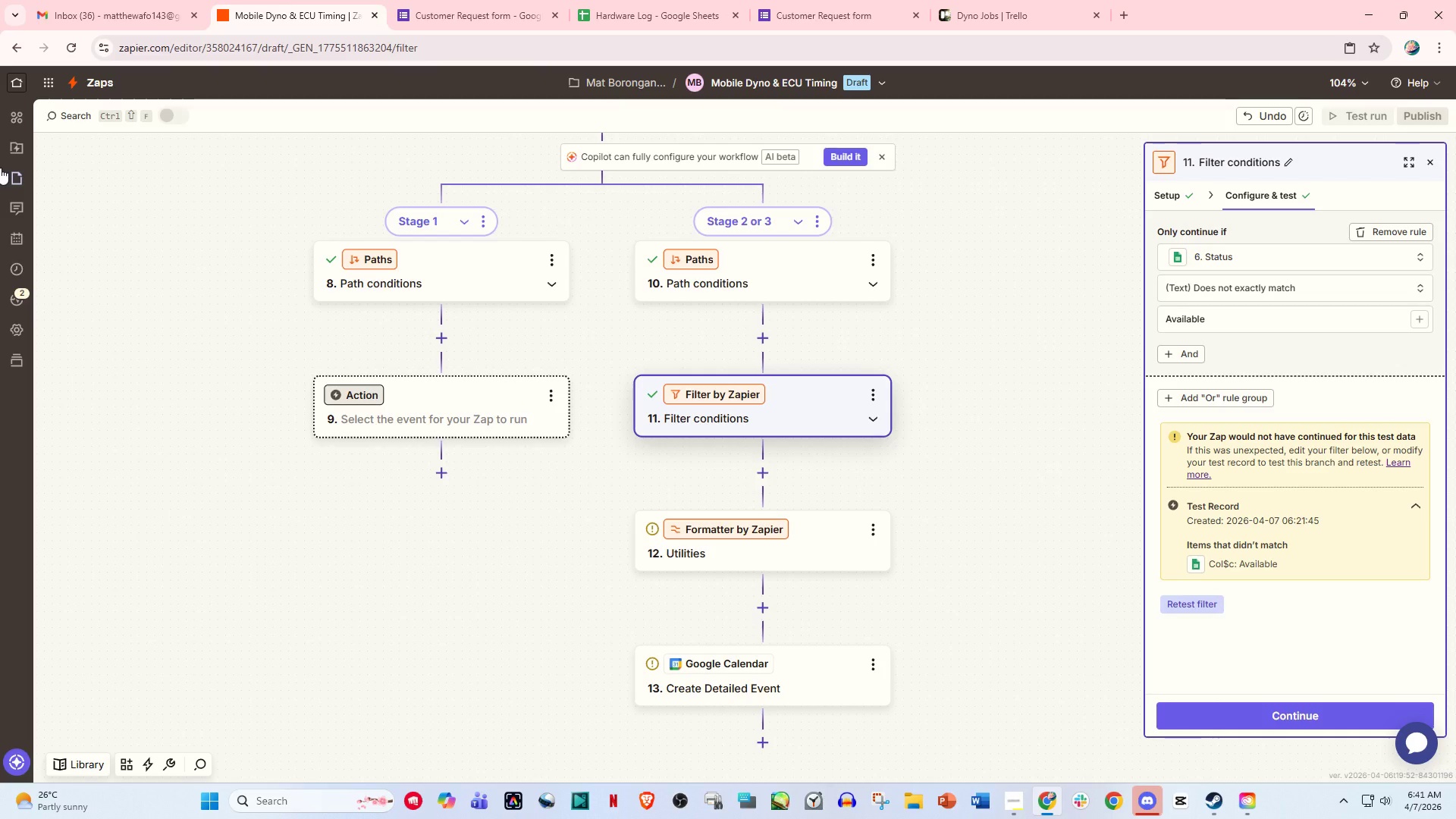 
scroll: coordinate [880, 508], scroll_direction: up, amount: 23.0
 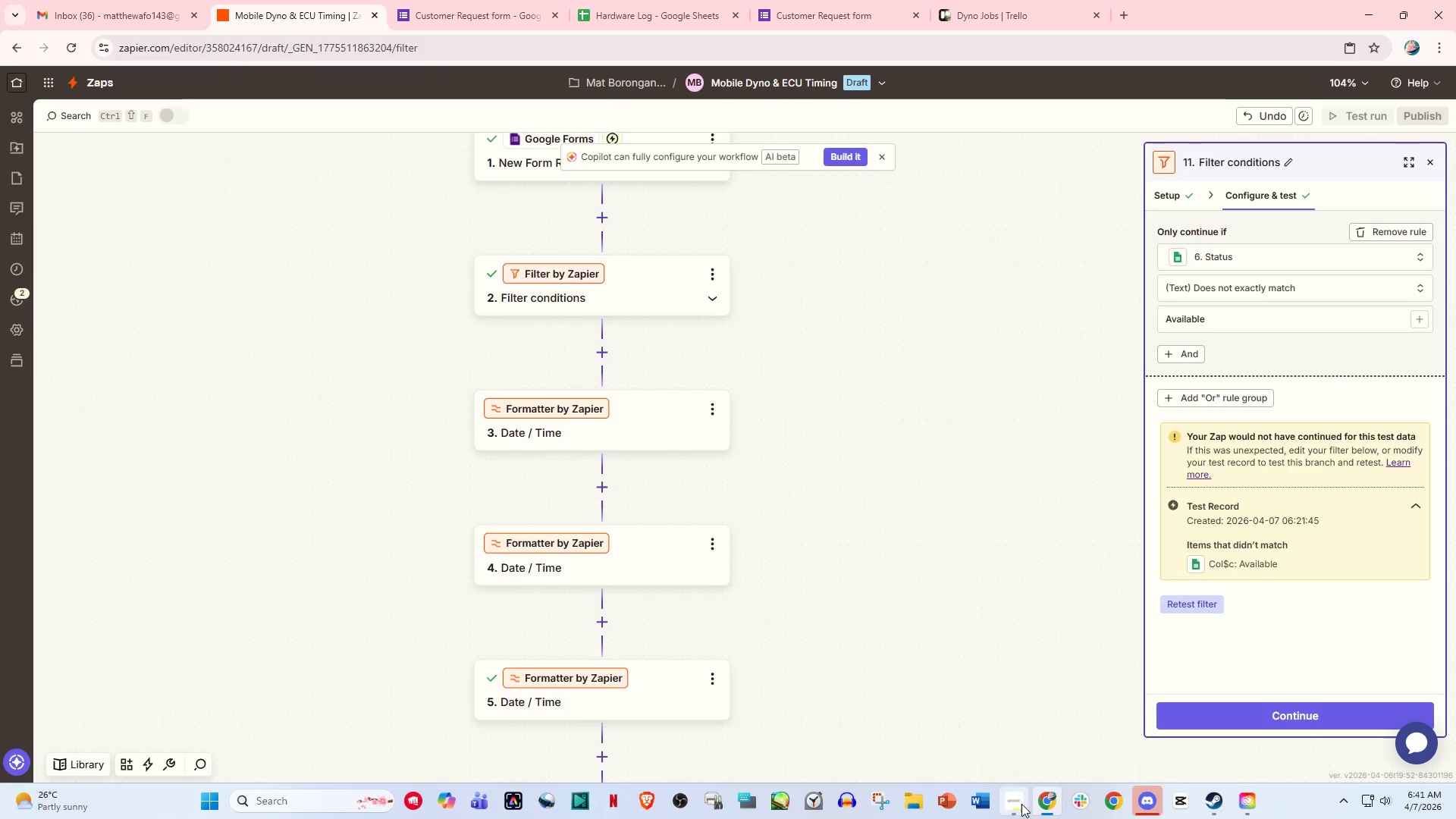 
left_click([1021, 818])